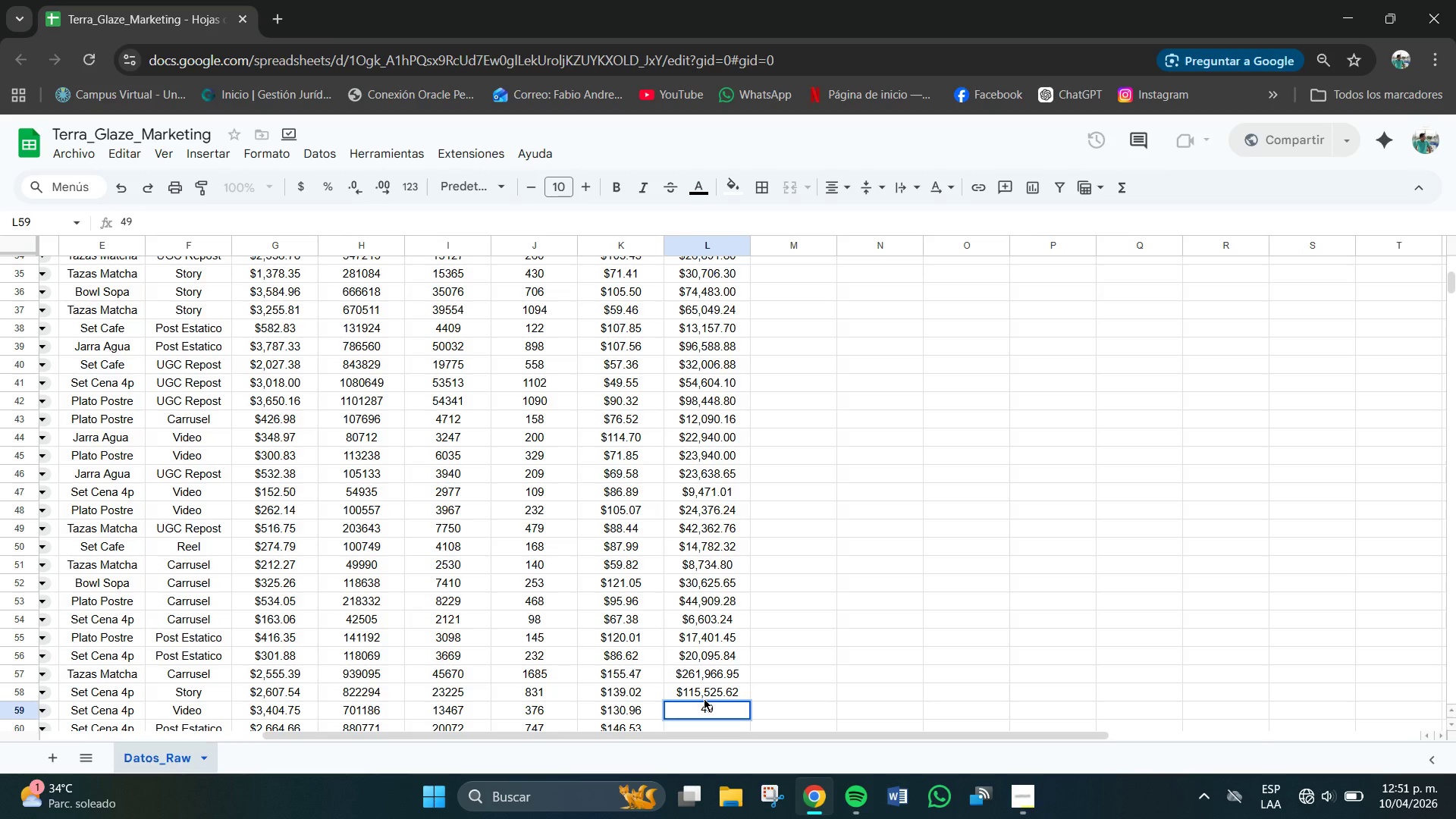 
key(Numpad2)
 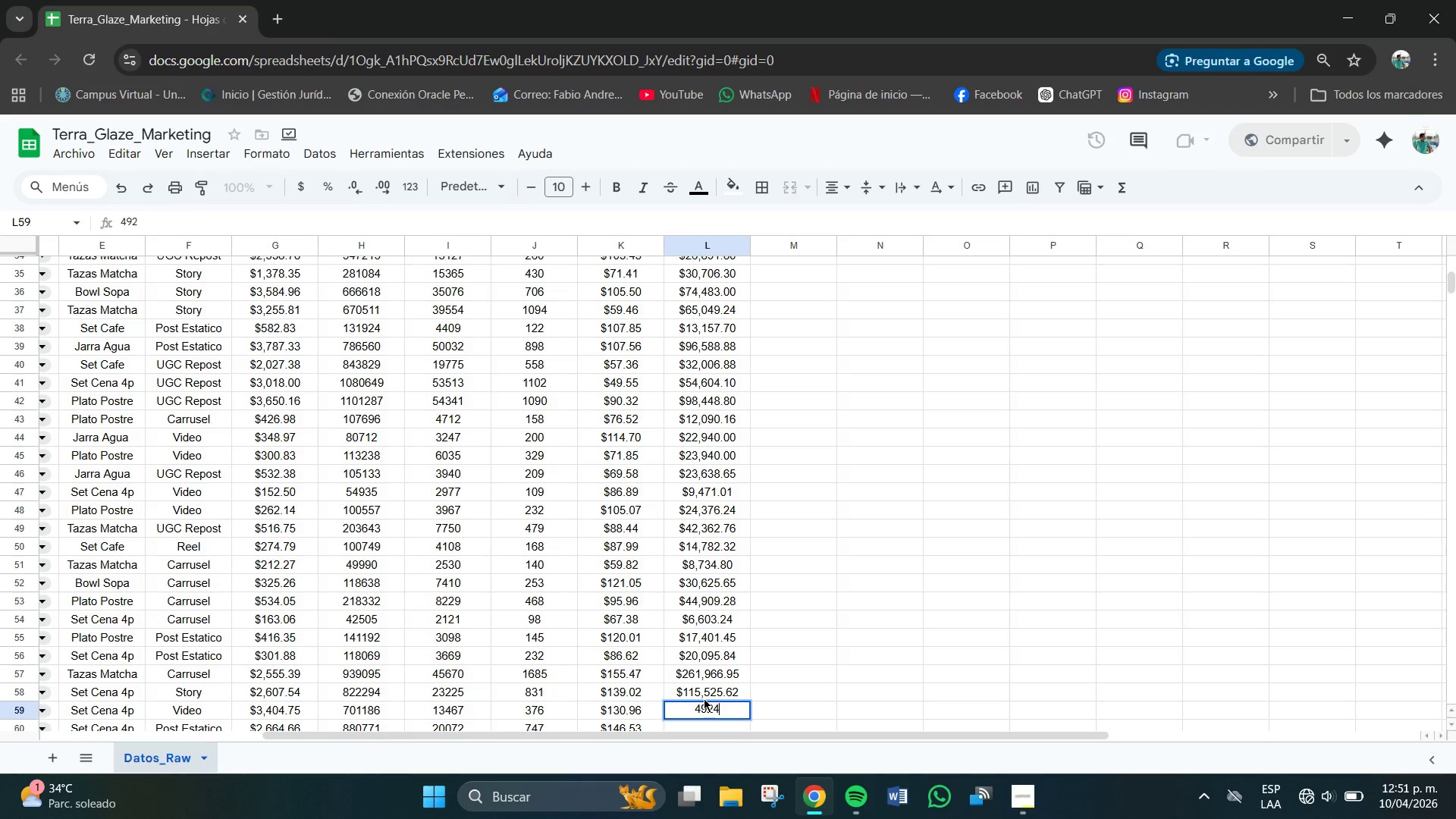 
key(Numpad4)
 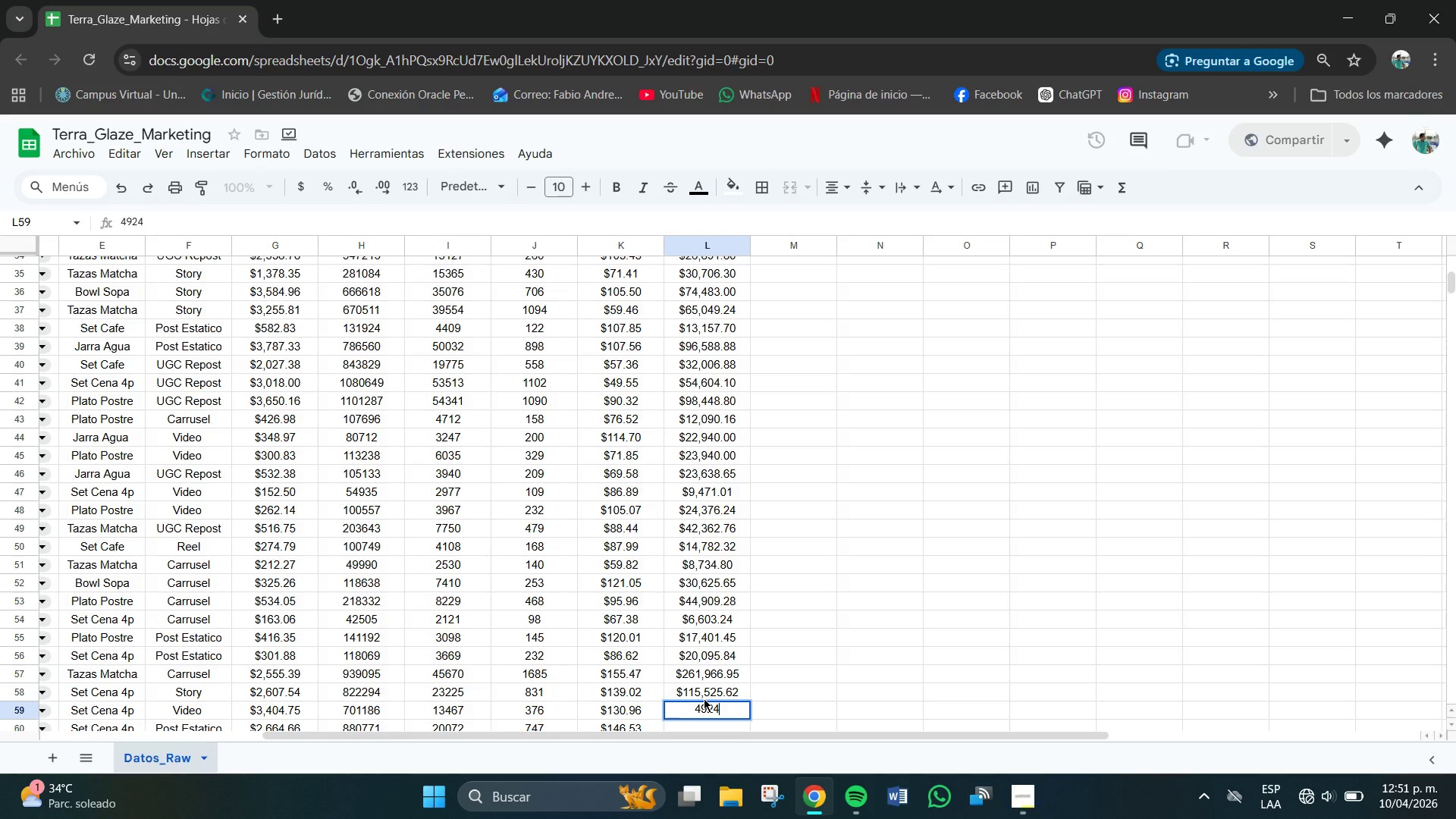 
key(Numpad0)
 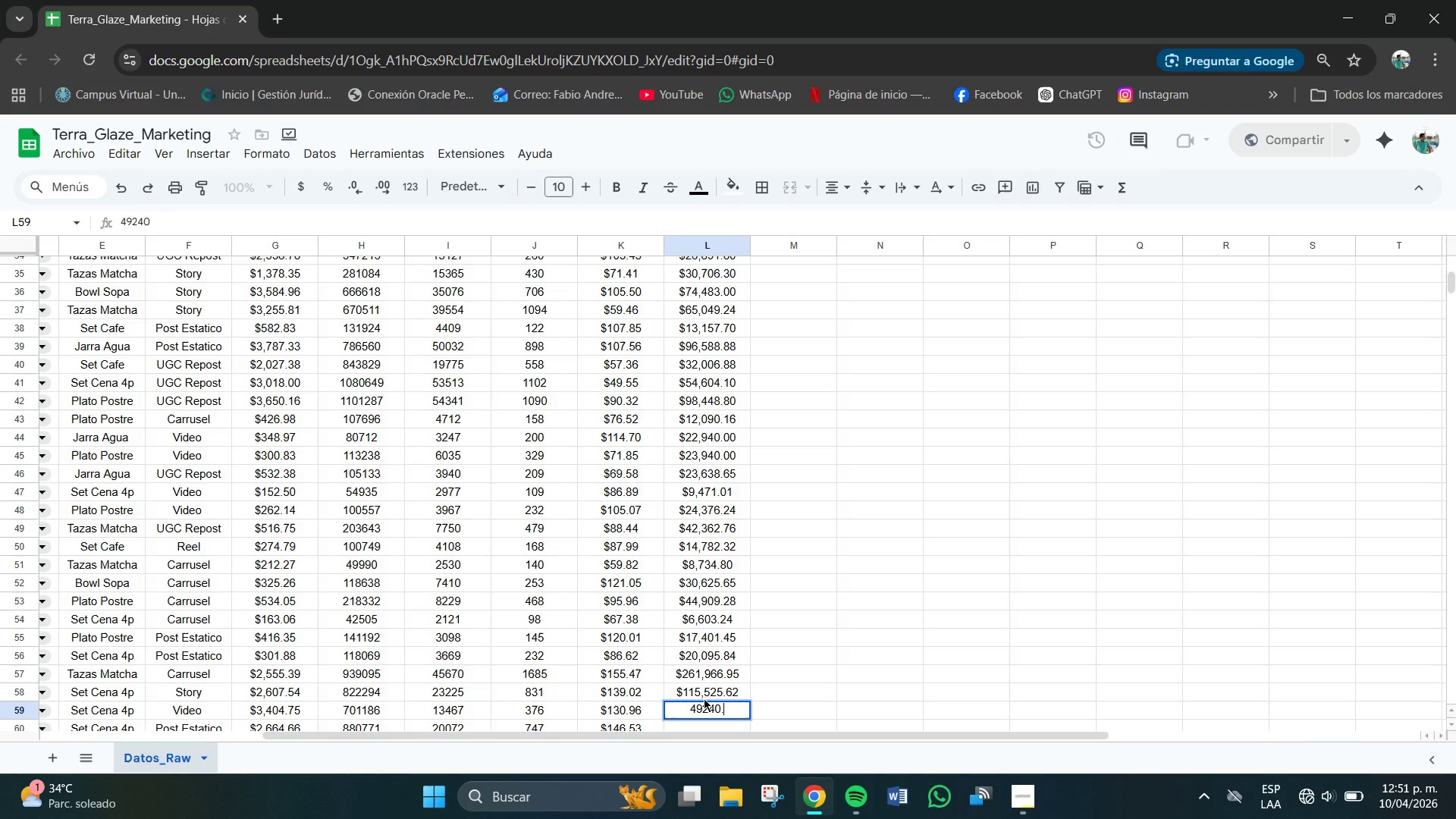 
key(NumpadDecimal)
 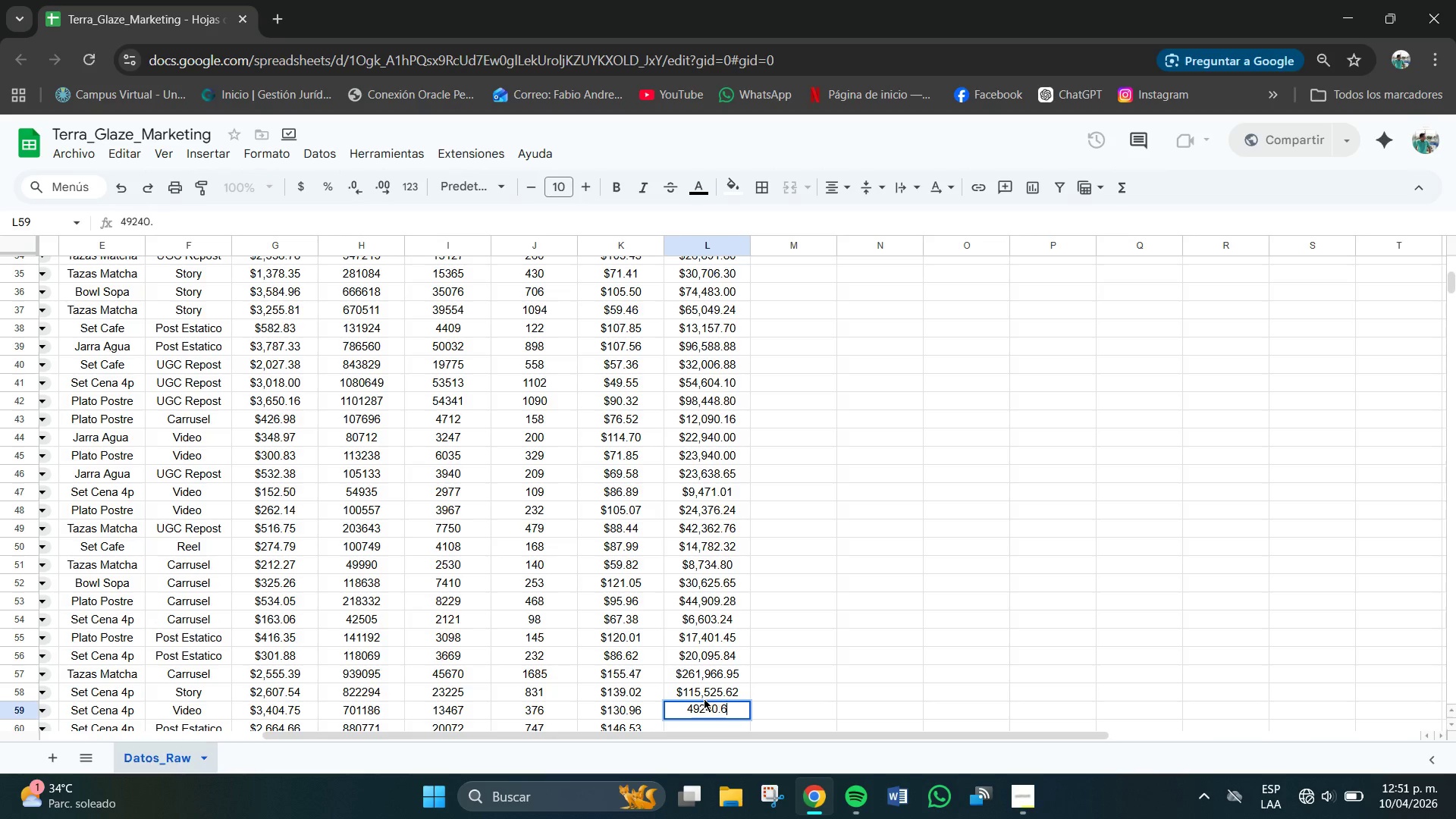 
key(Numpad6)
 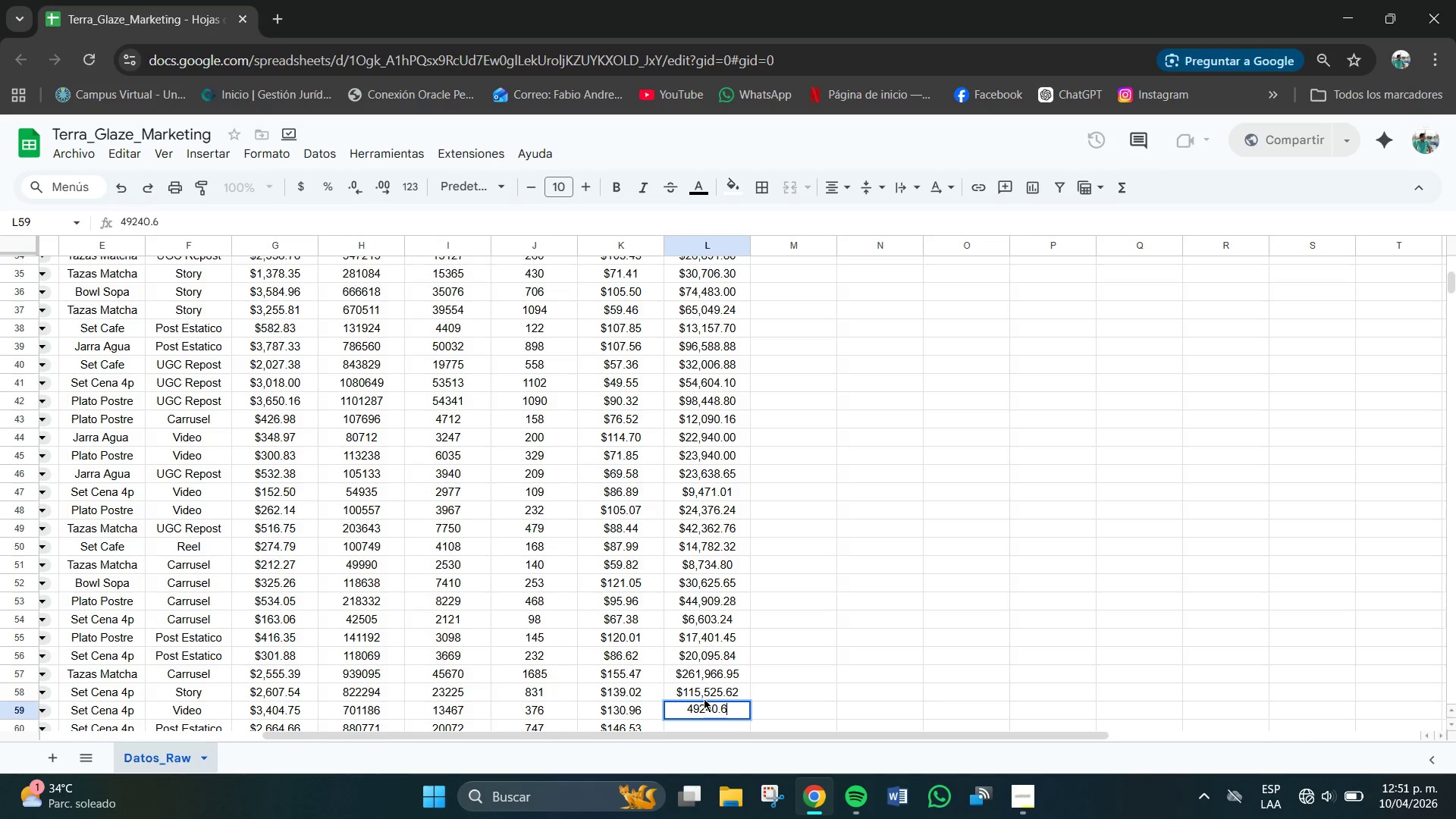 
key(Numpad9)
 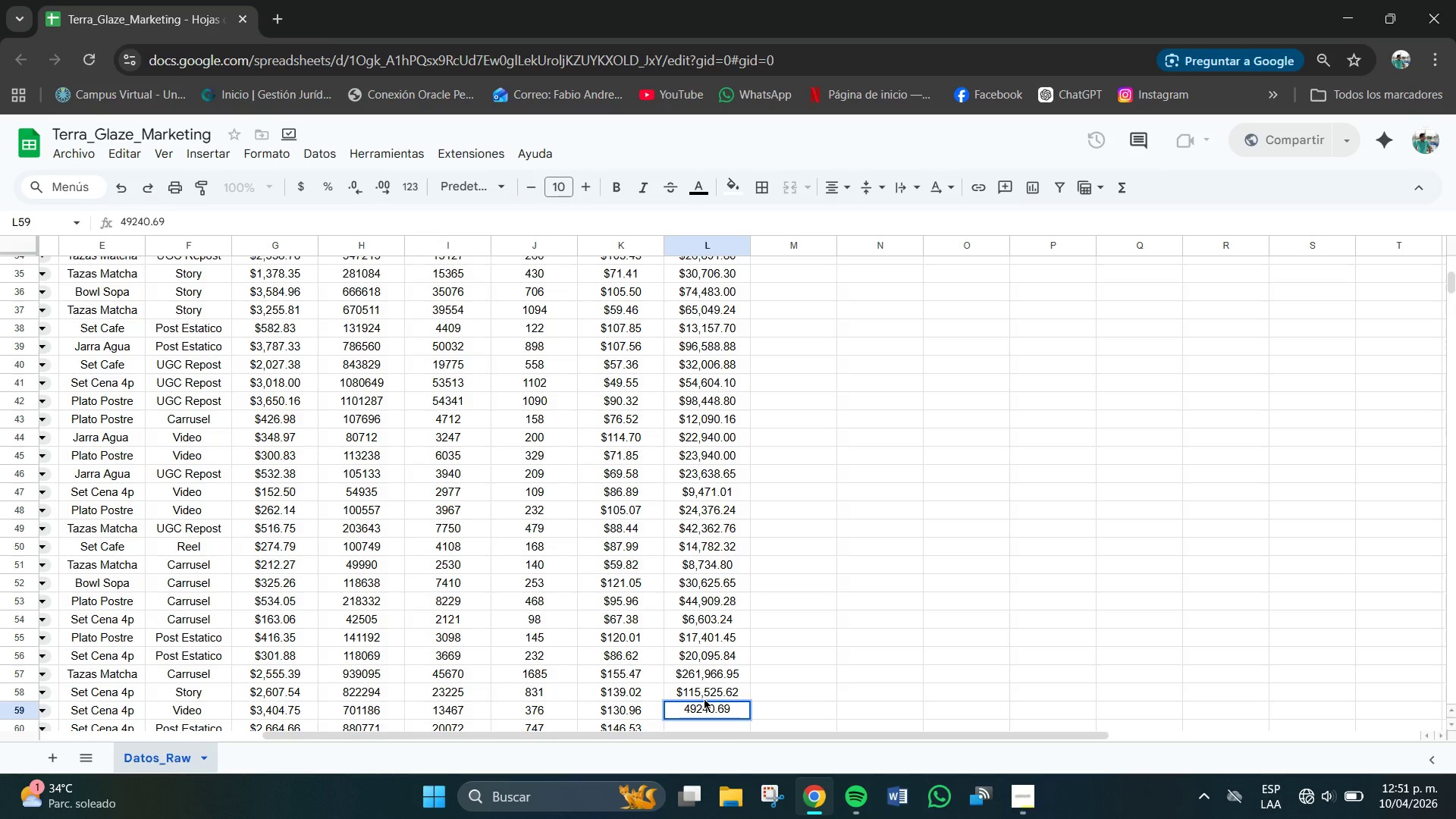 
key(Backspace)
 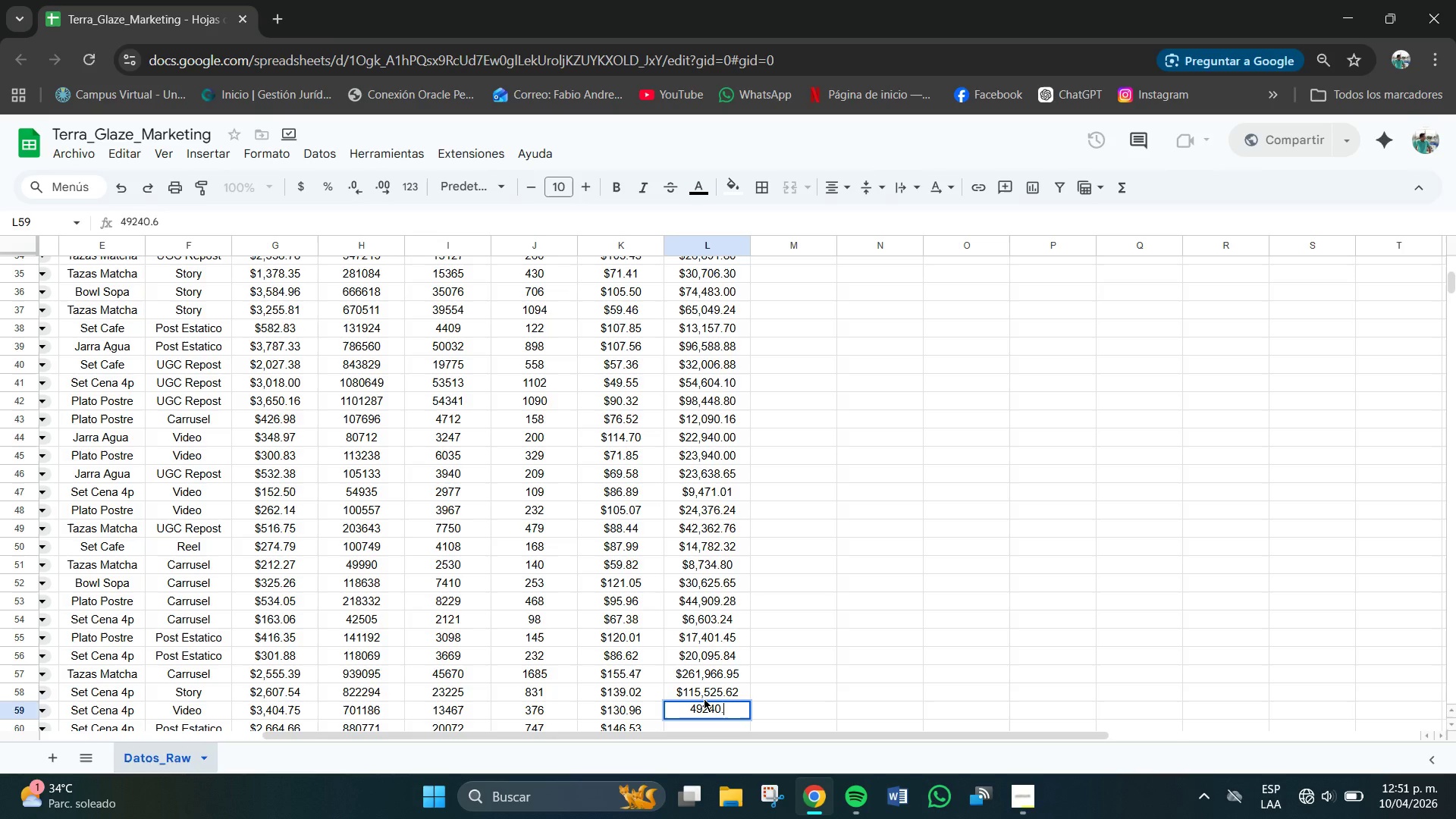 
key(Backspace)
 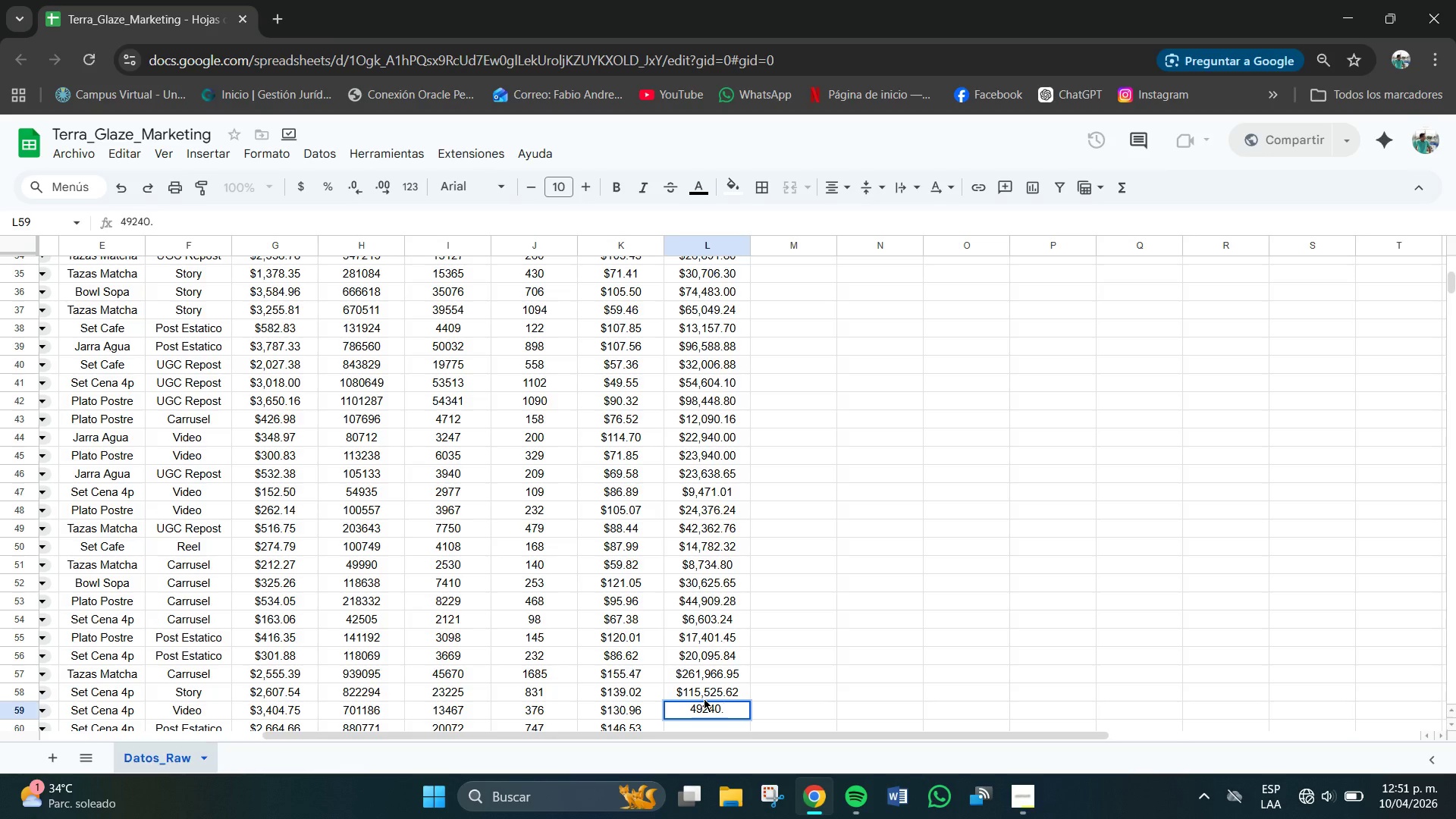 
key(Numpad9)
 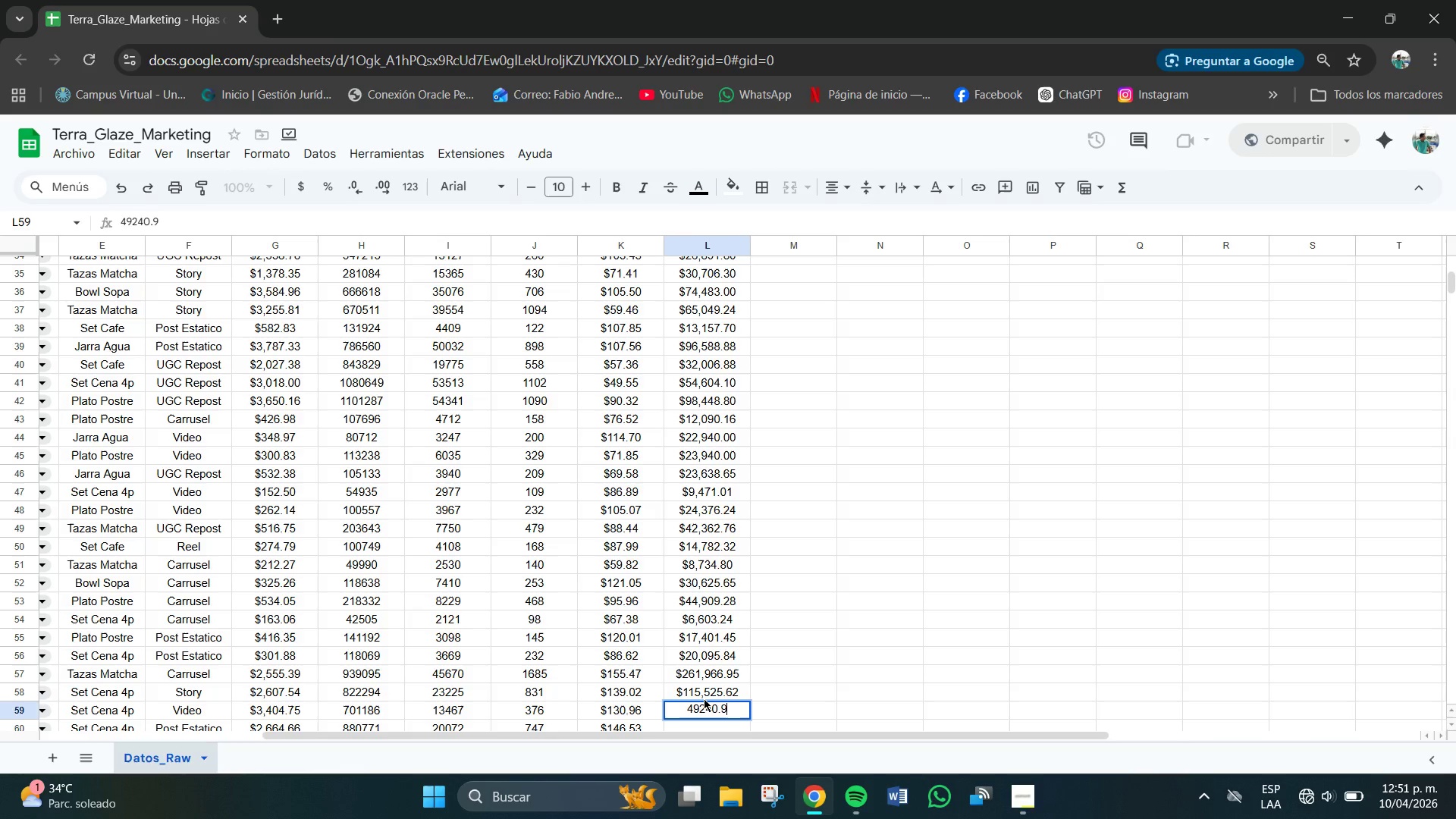 
key(Numpad6)
 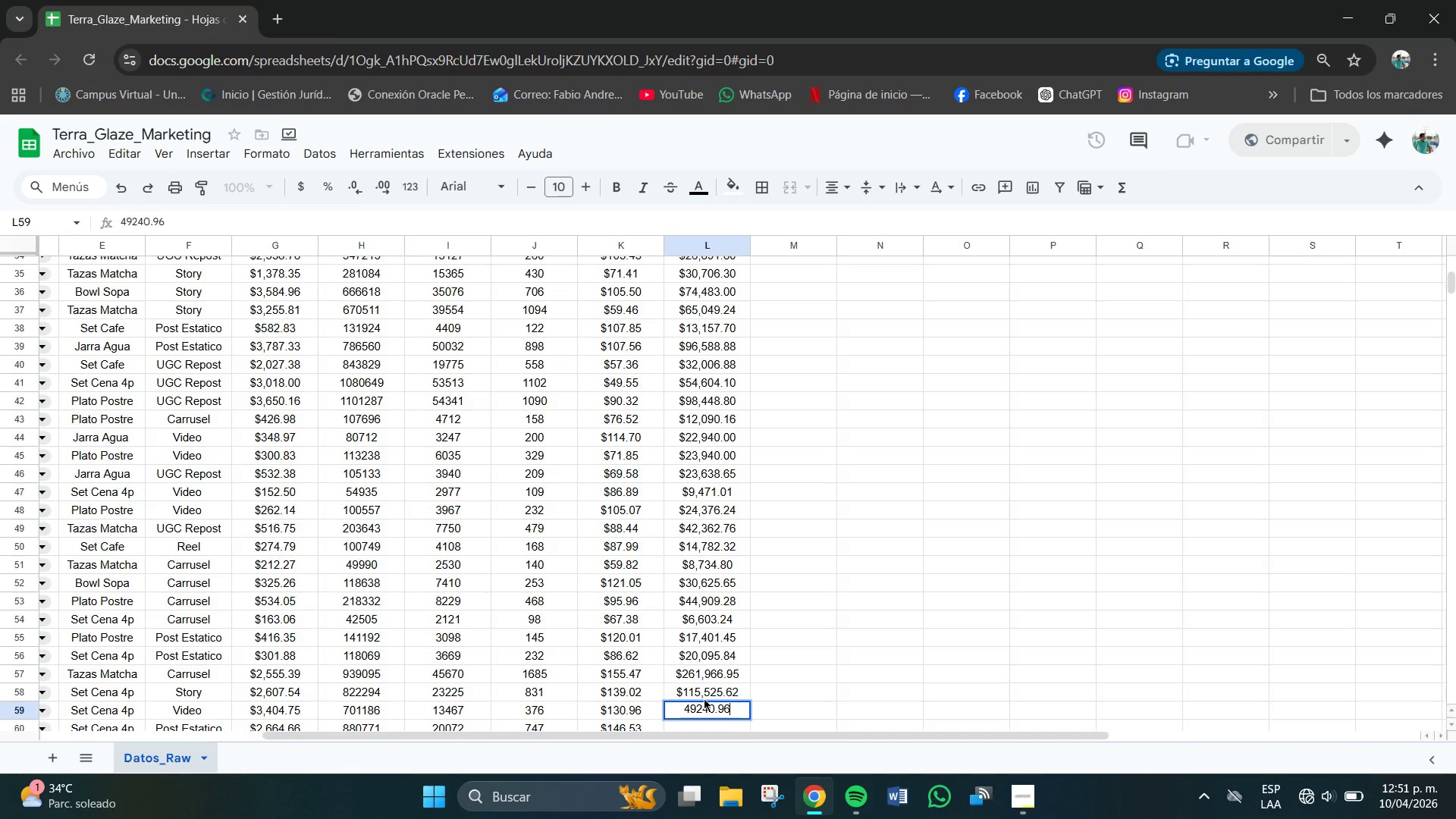 
key(NumpadEnter)
 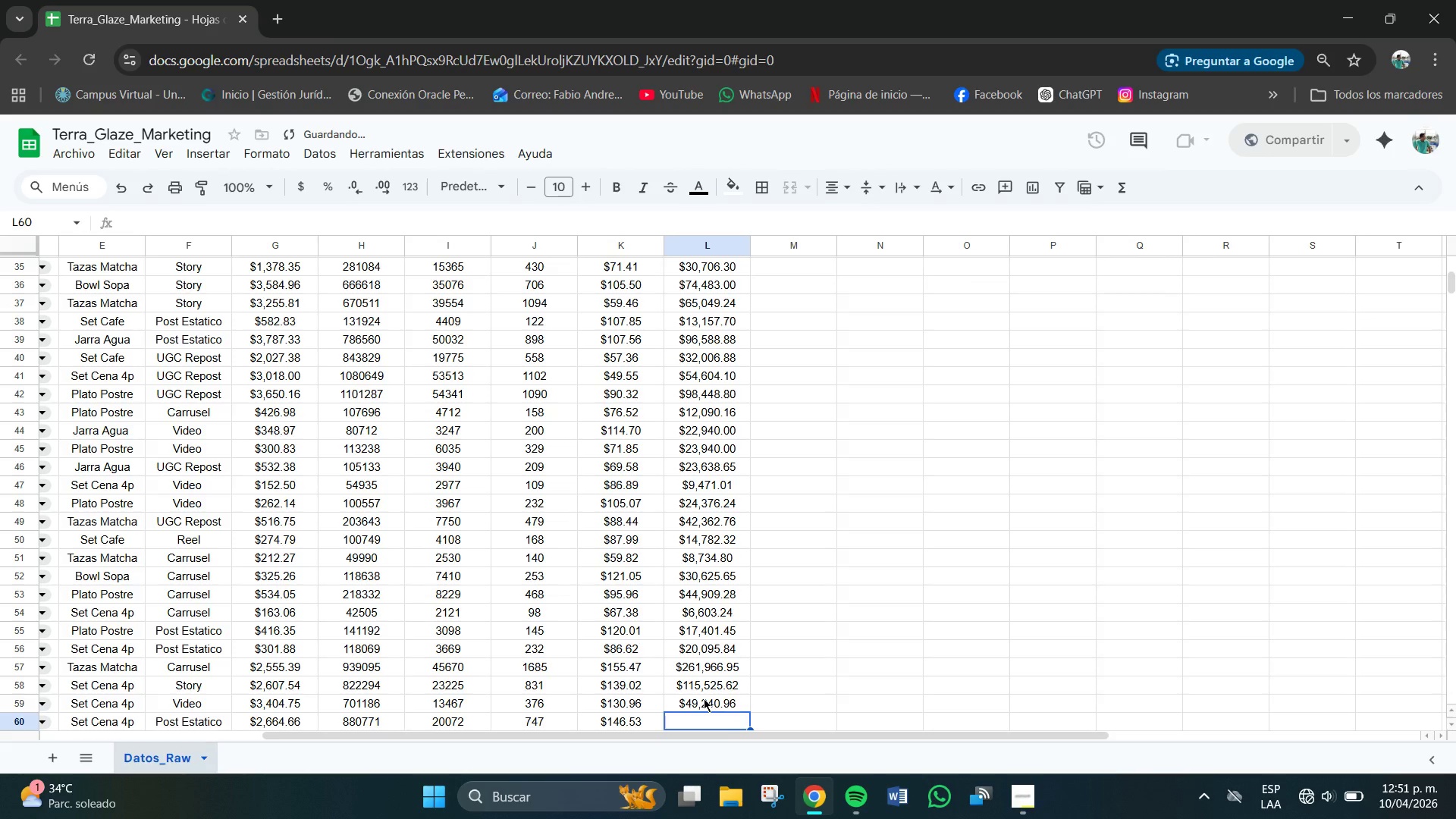 
key(Numpad1)
 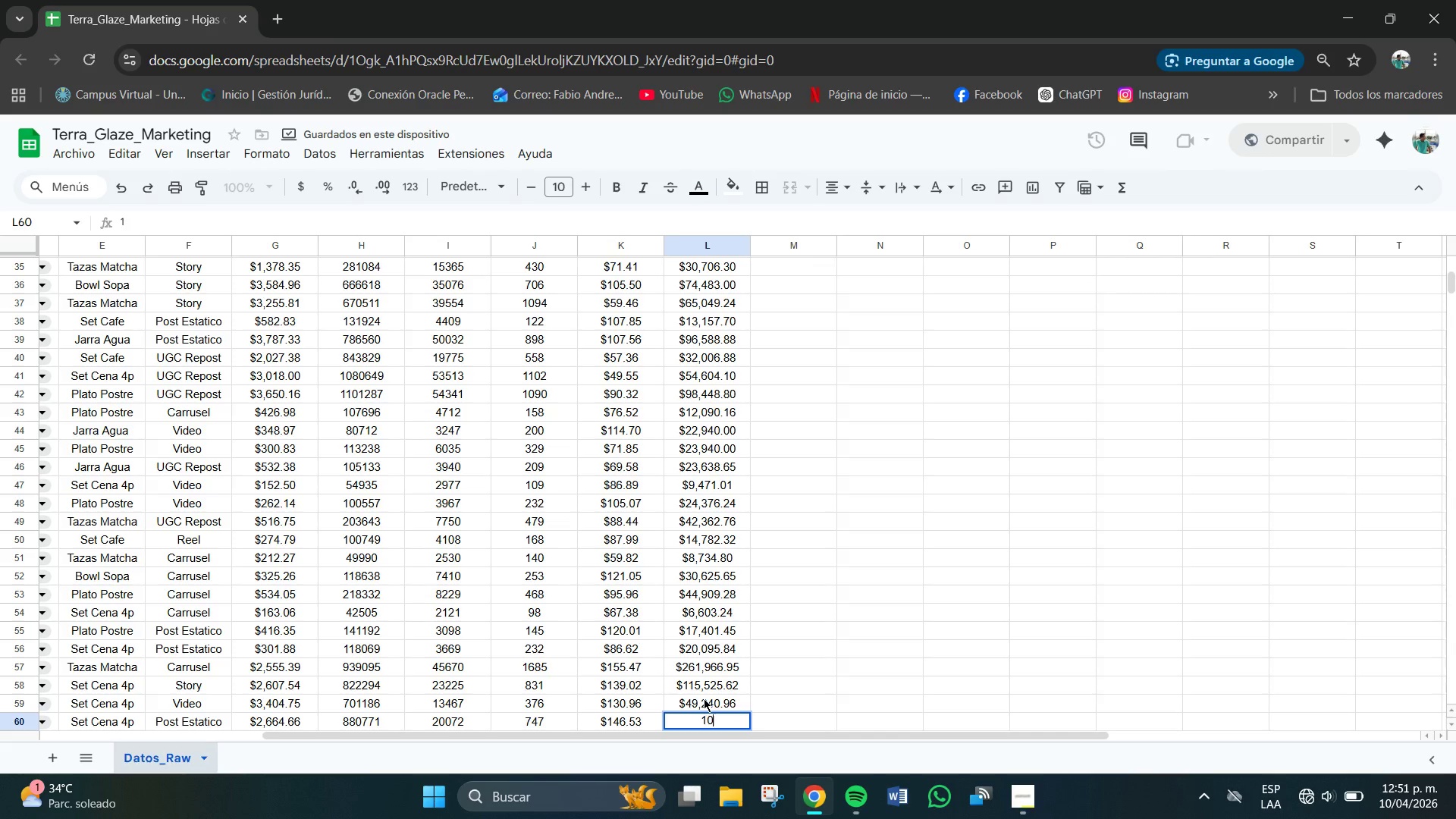 
key(Numpad0)
 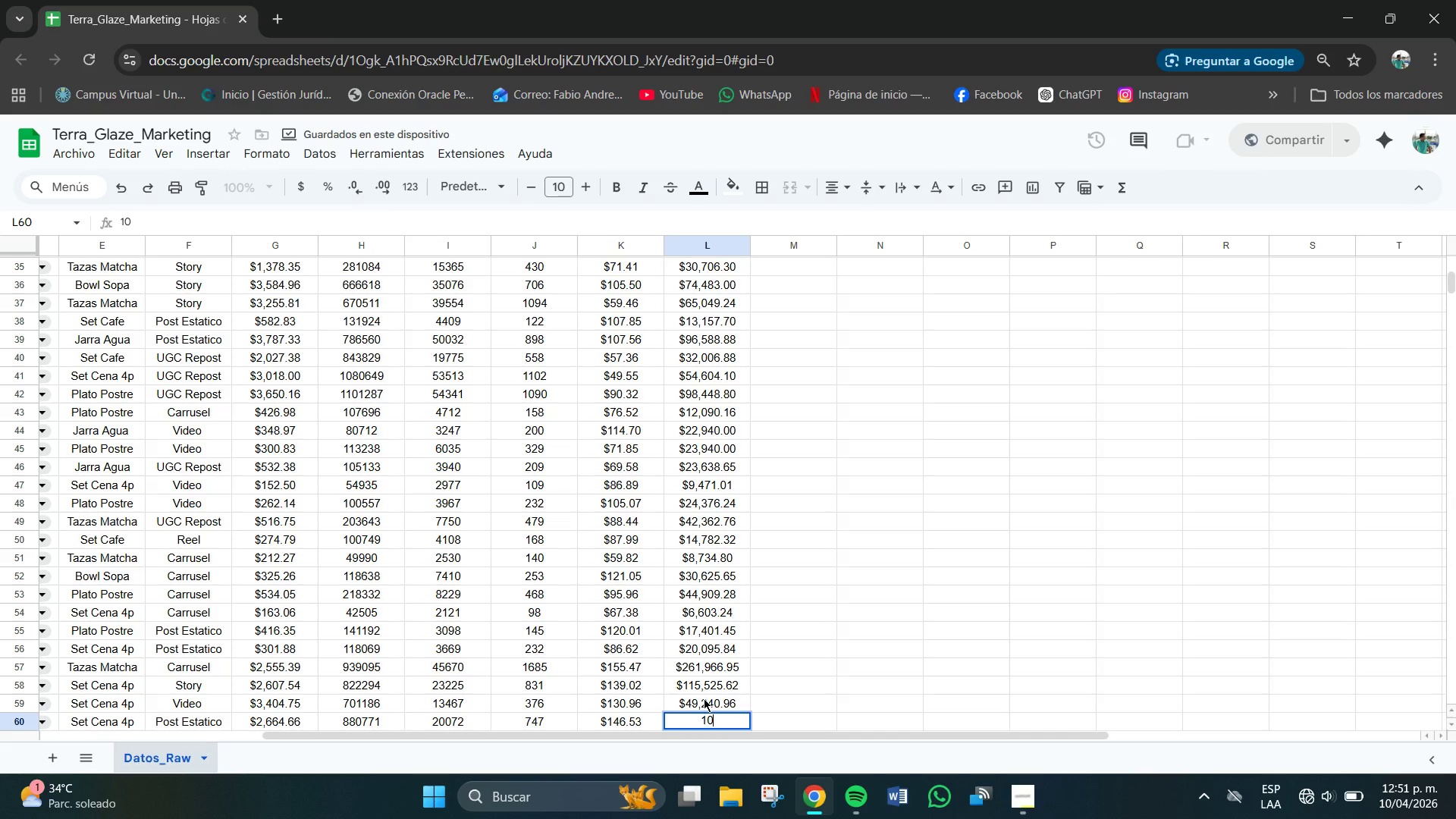 
key(Numpad9)
 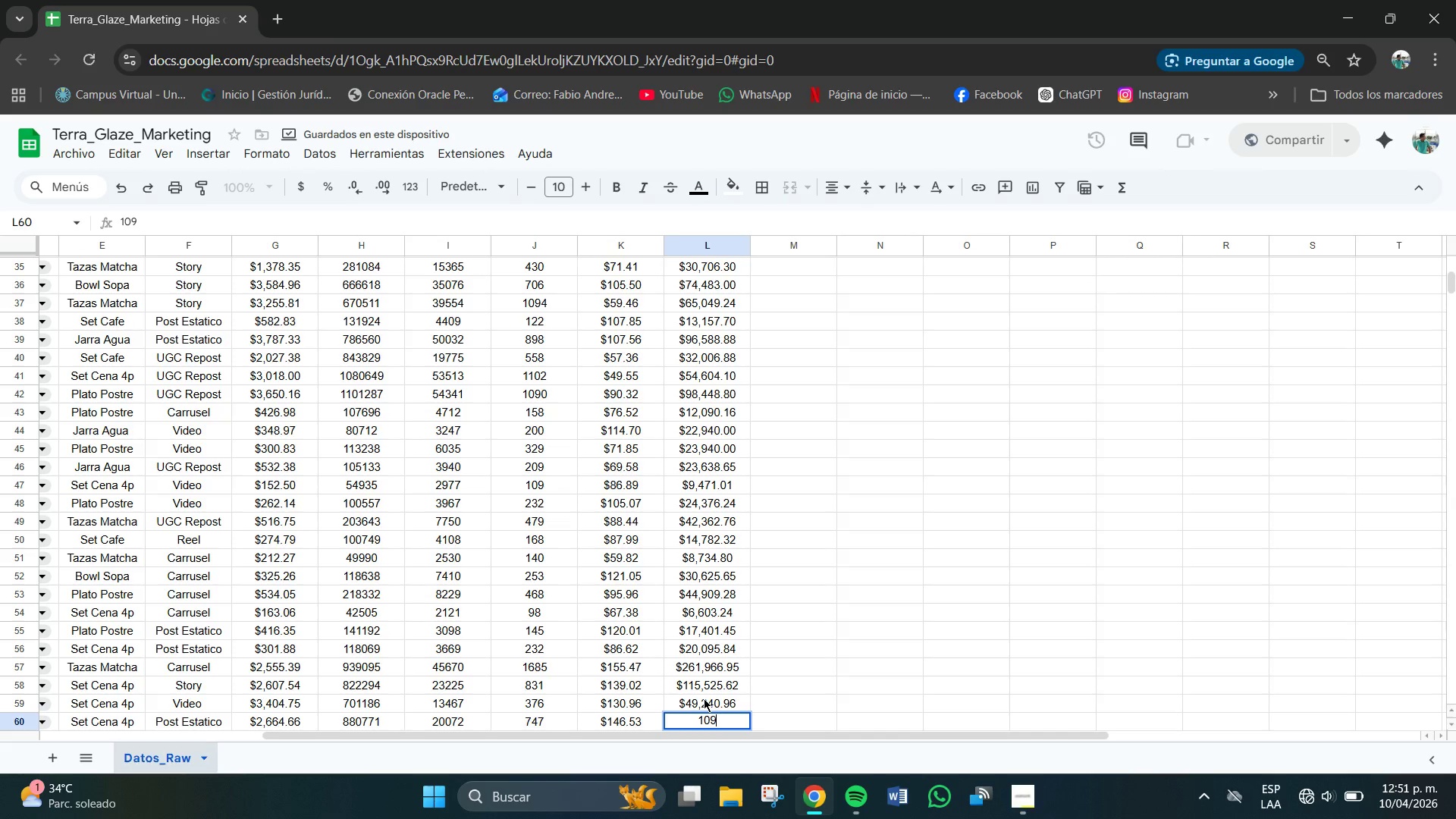 
key(Numpad4)
 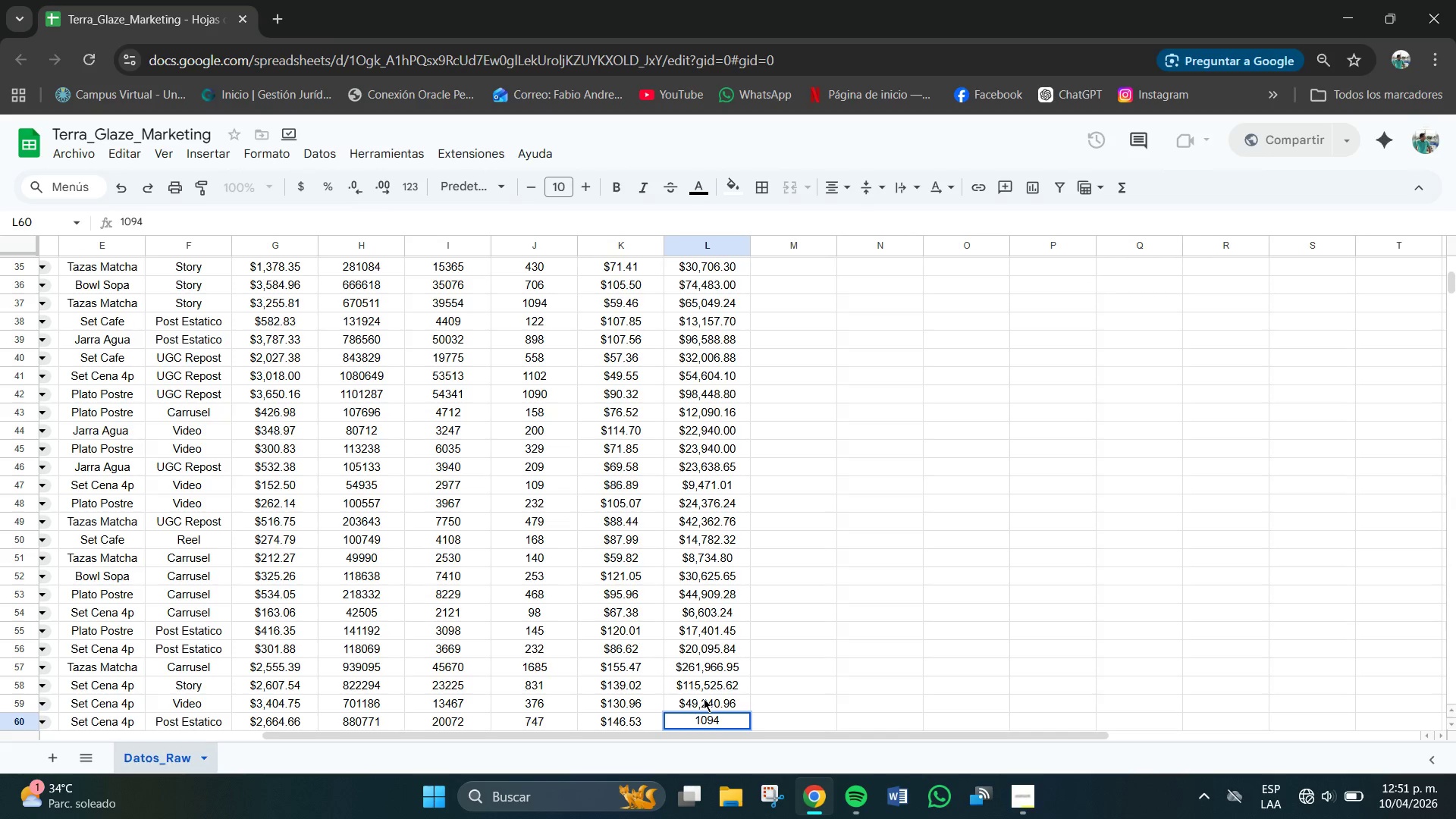 
key(Backspace)
 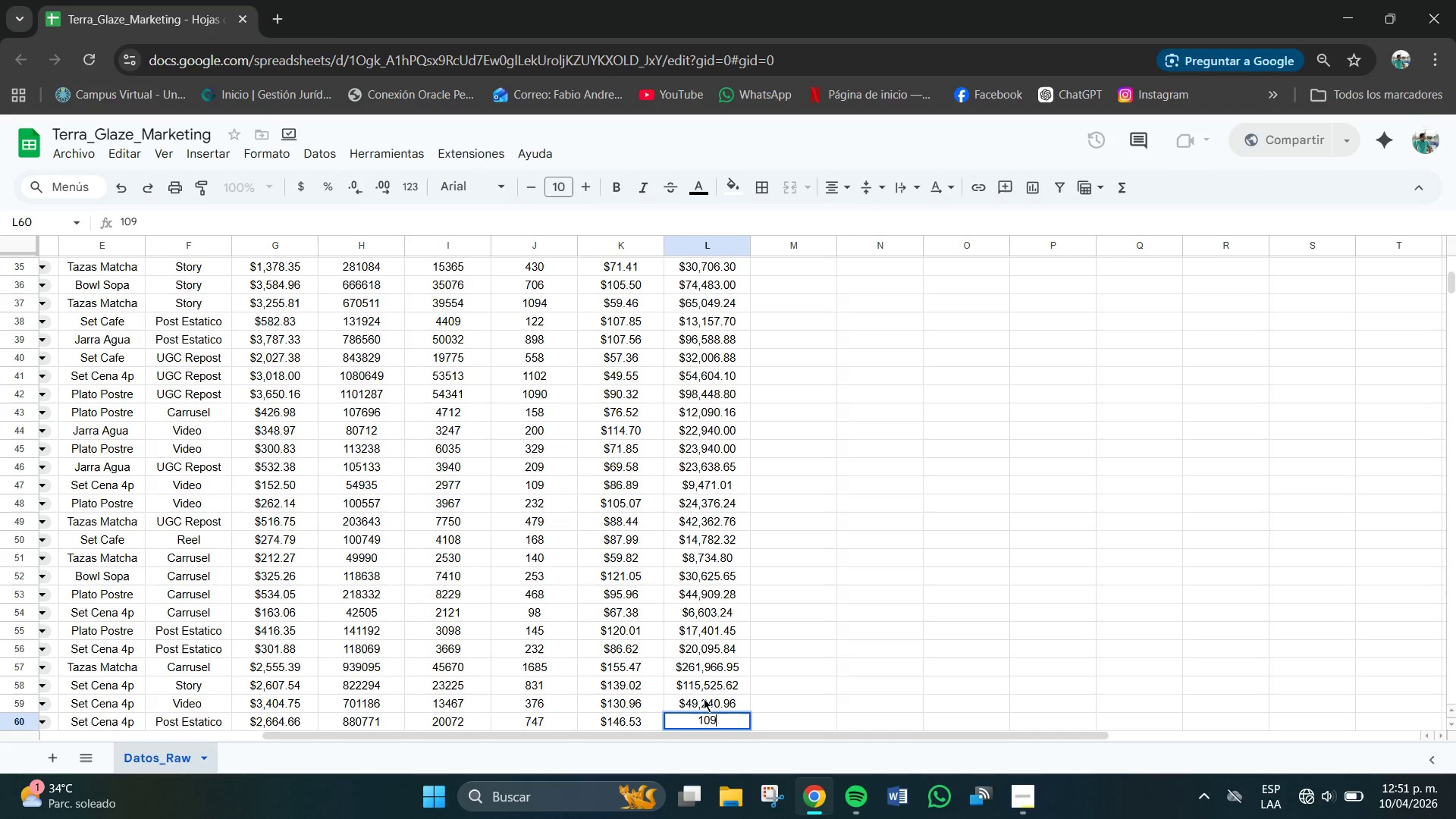 
key(Numpad4)
 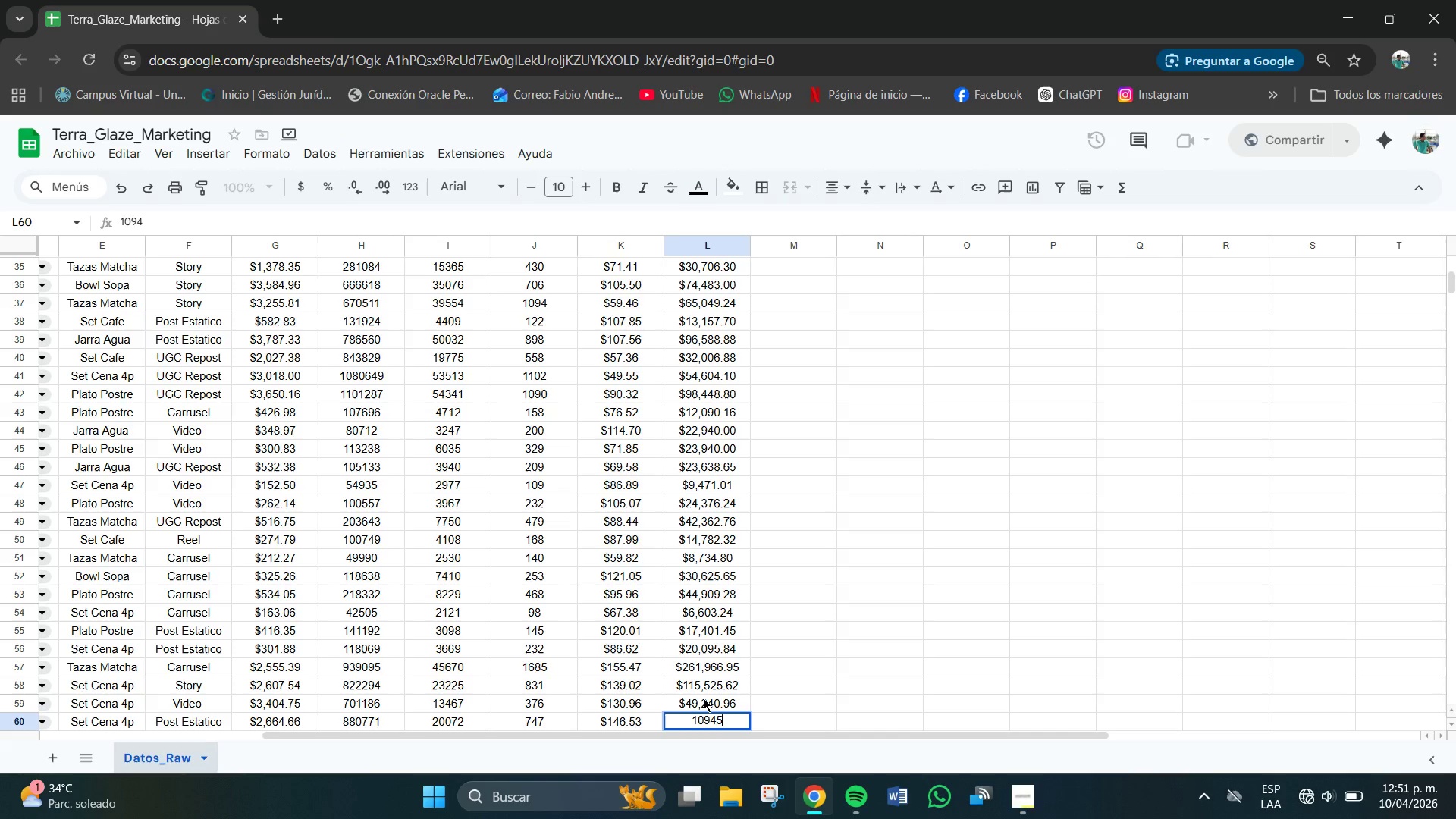 
key(Numpad5)
 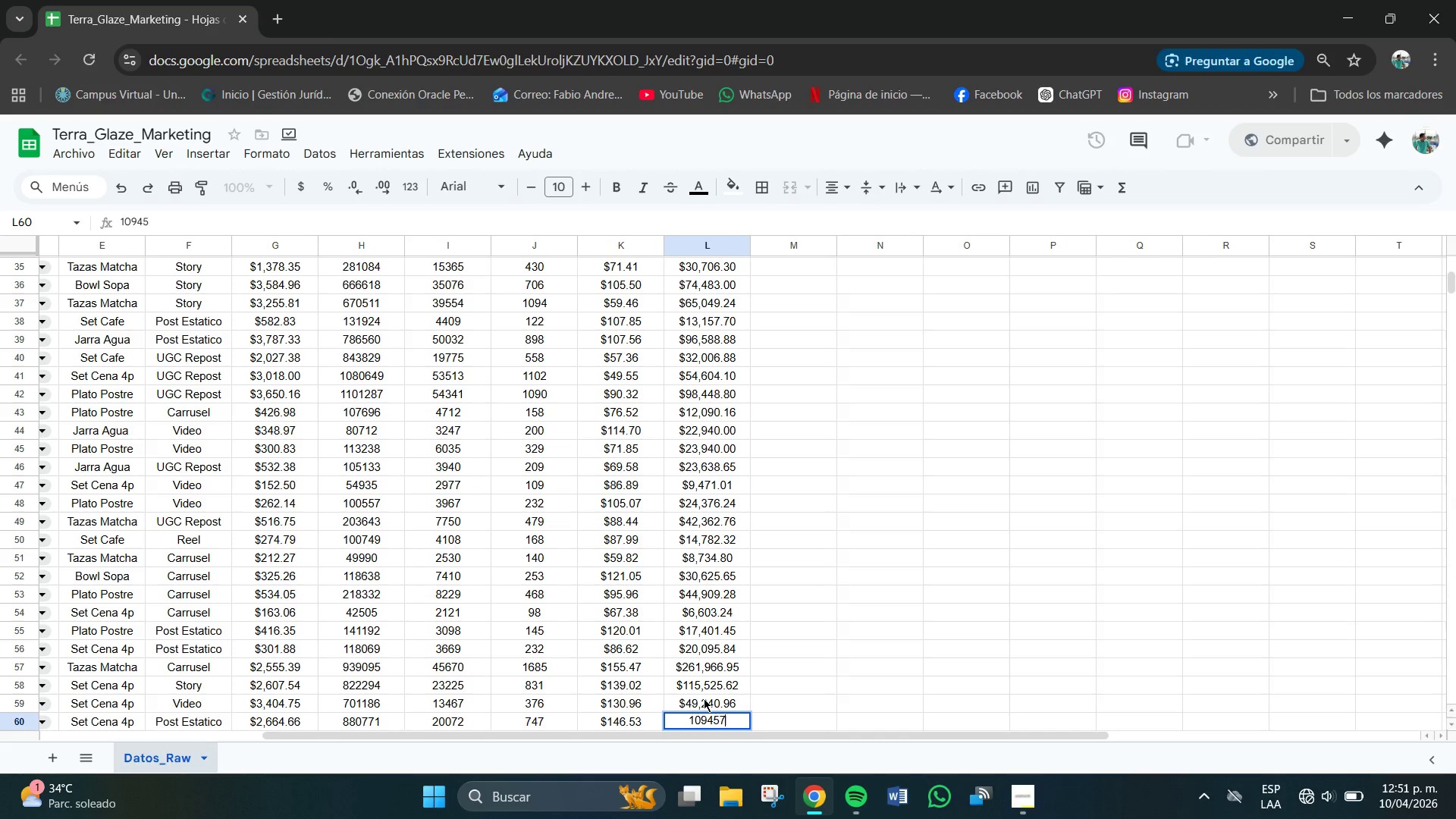 
key(Numpad7)
 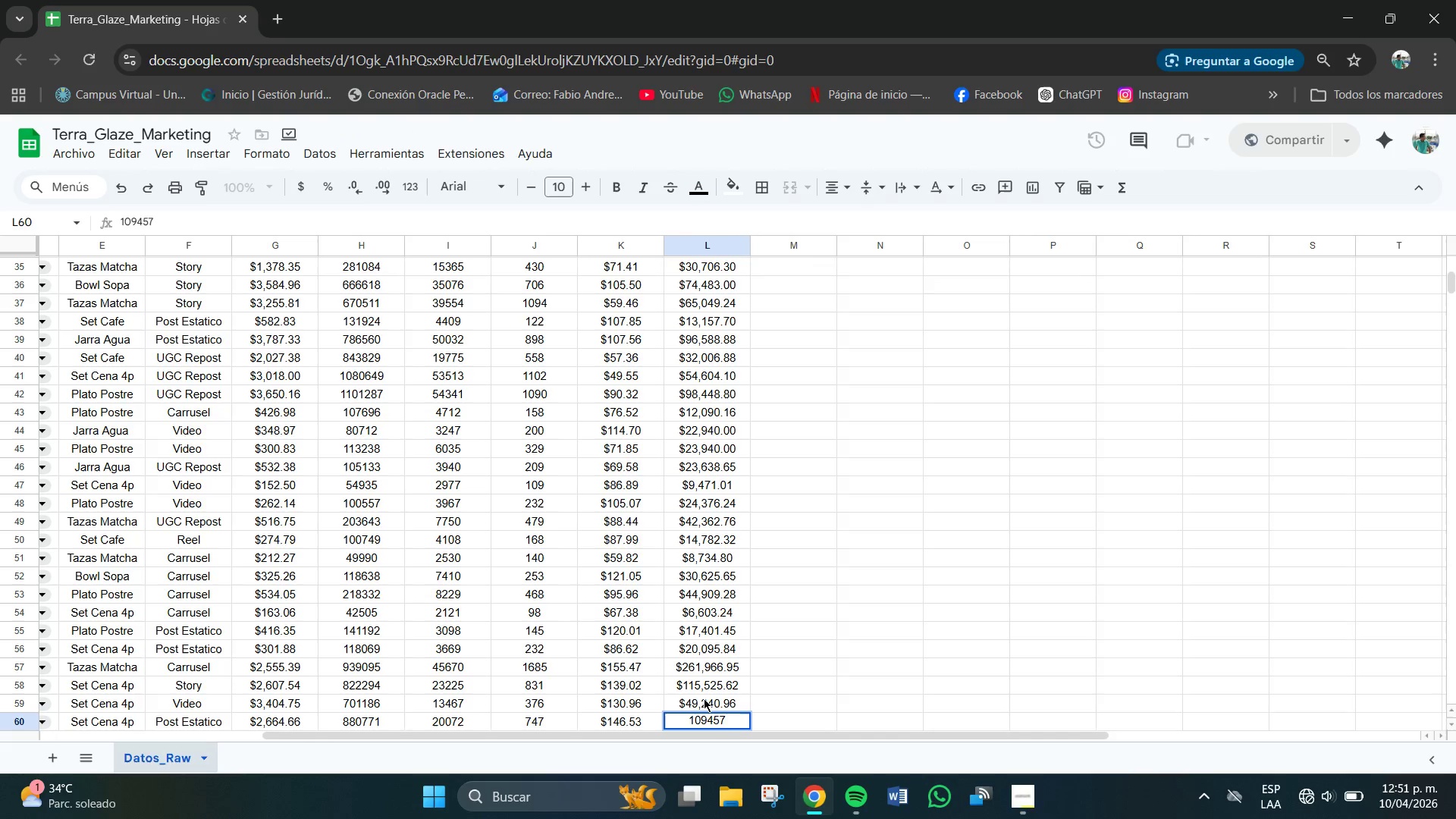 
key(NumpadDecimal)
 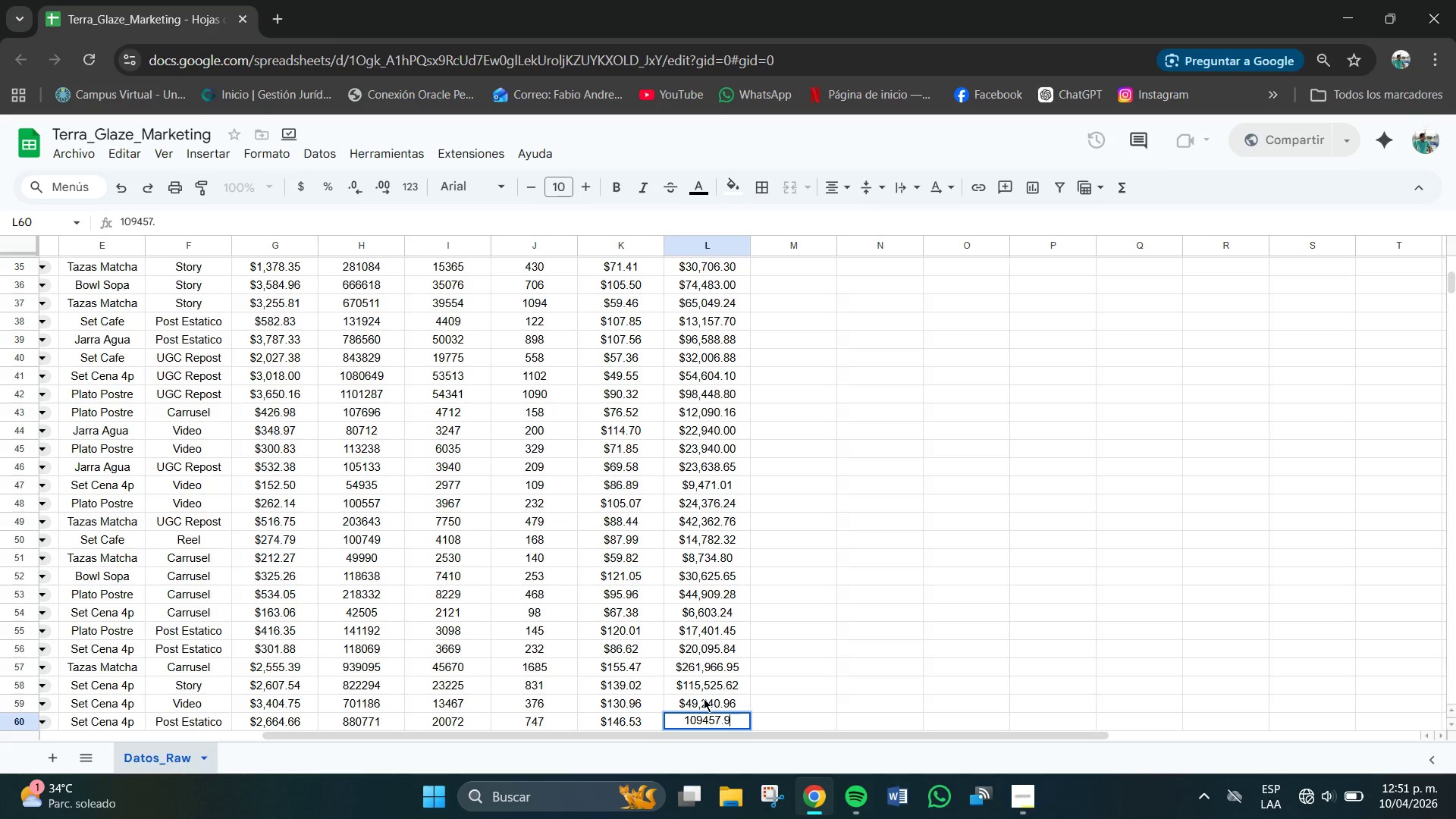 
key(Numpad9)
 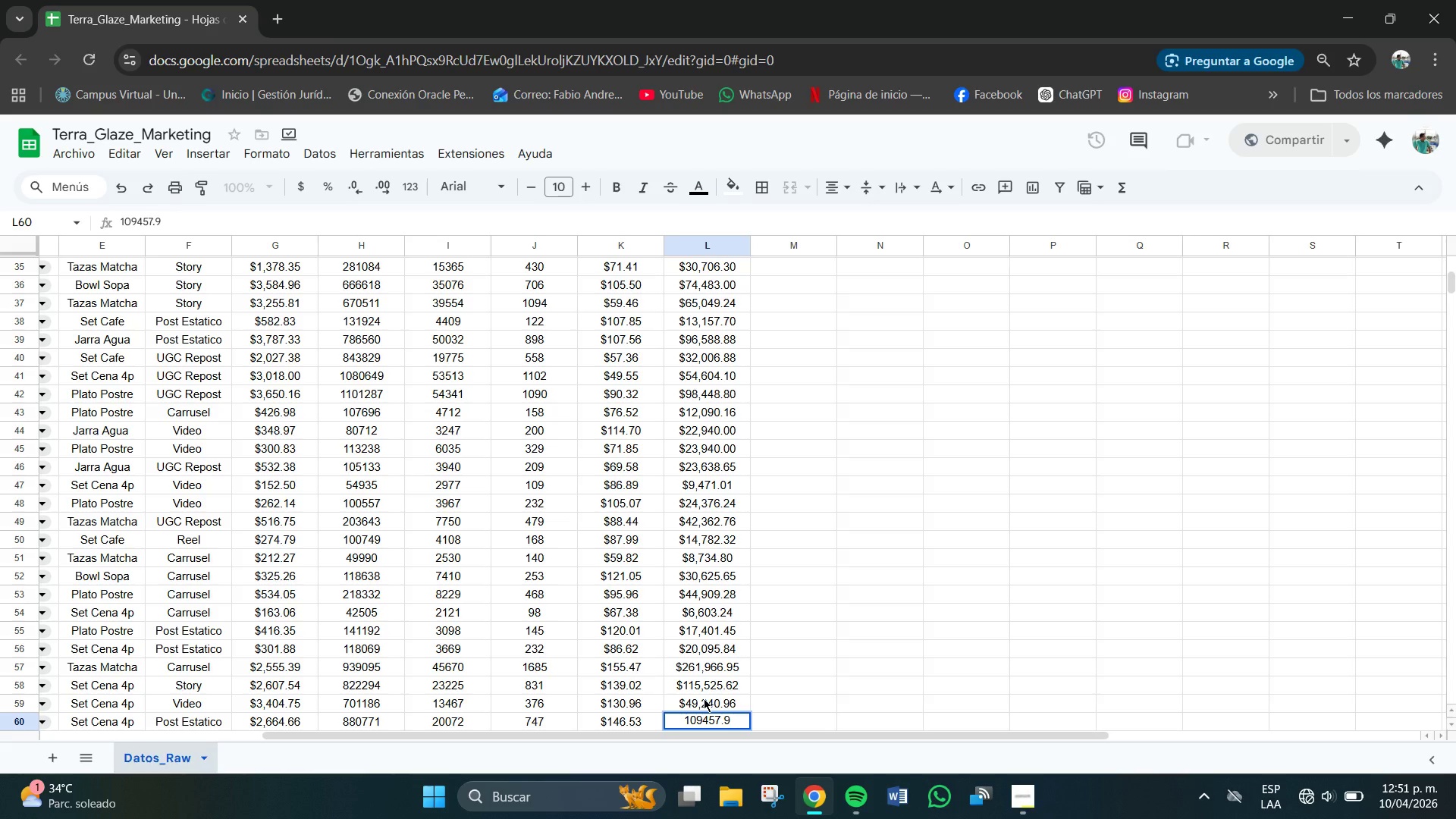 
key(Numpad1)
 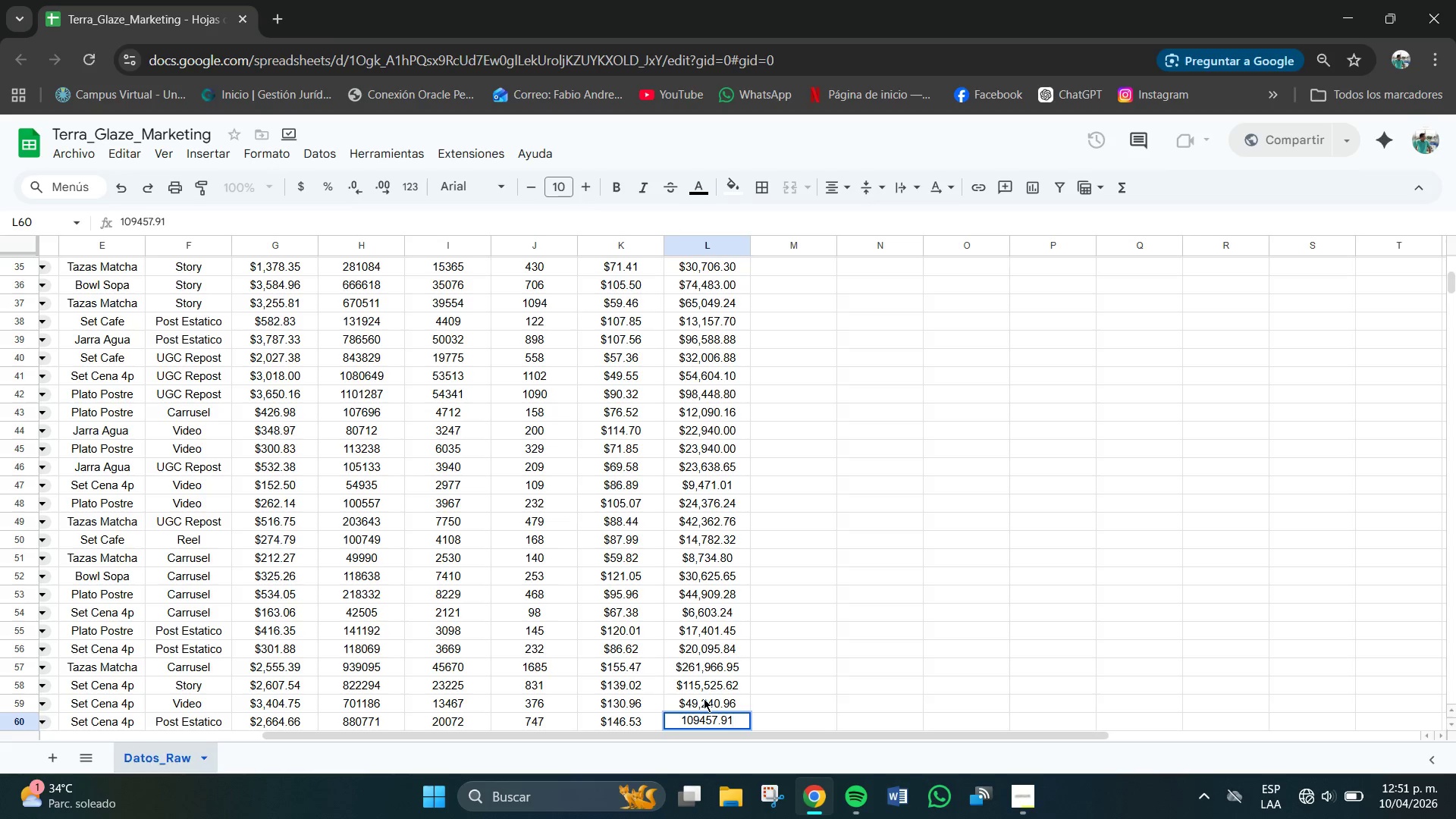 
key(NumpadEnter)
 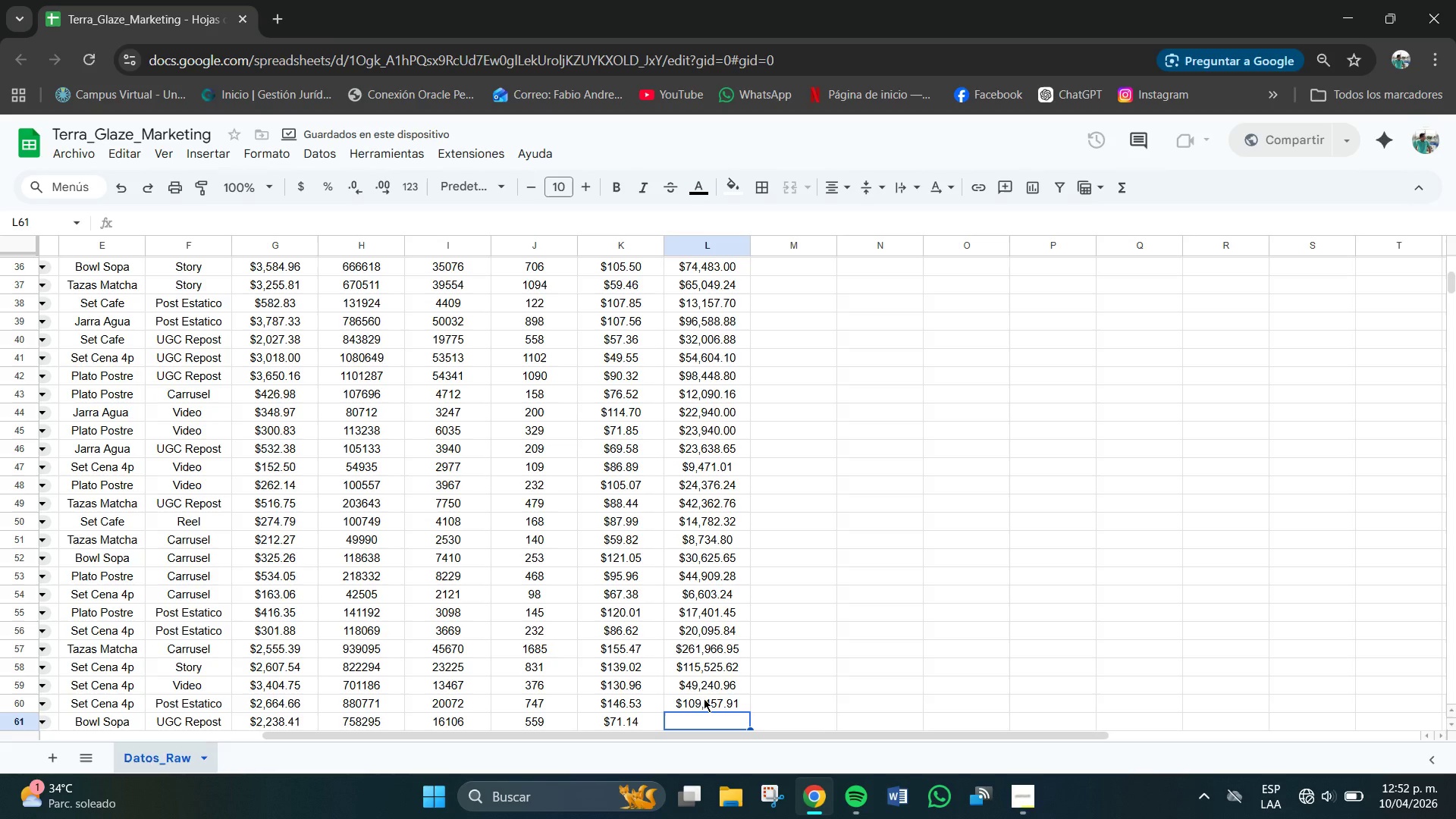 
wait(5.95)
 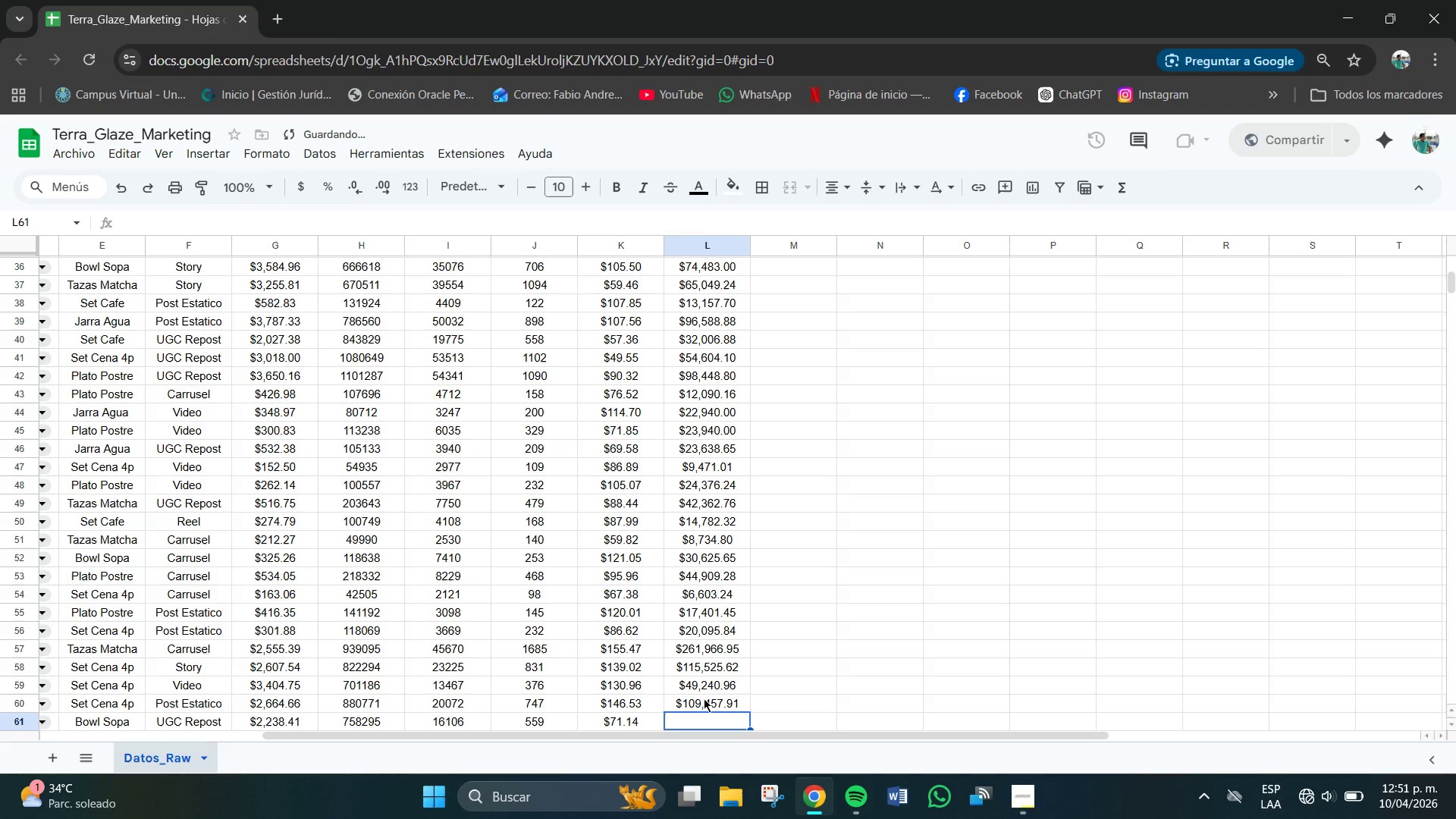 
key(Numpad3)
 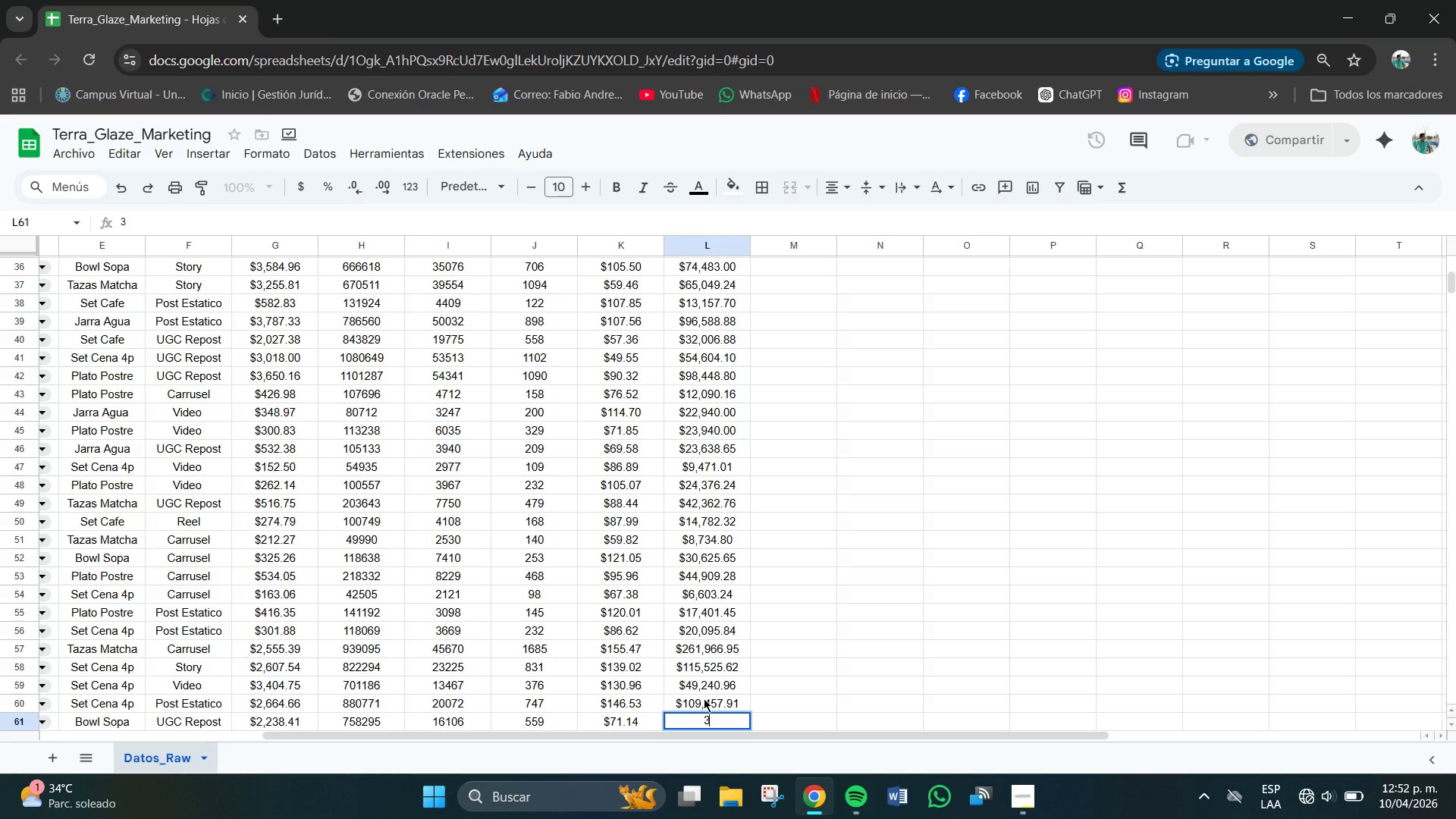 
key(Numpad9)
 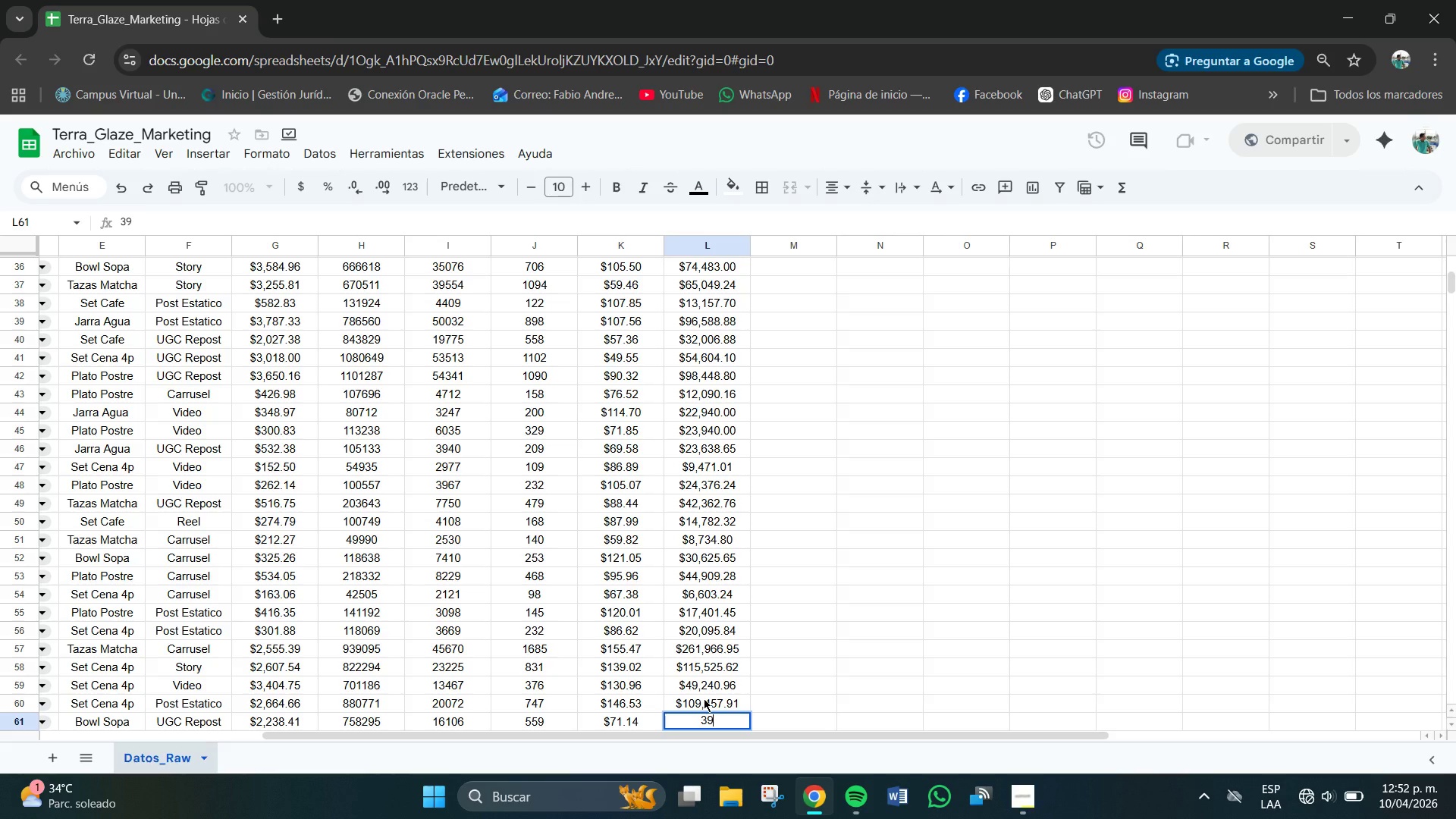 
key(Numpad7)
 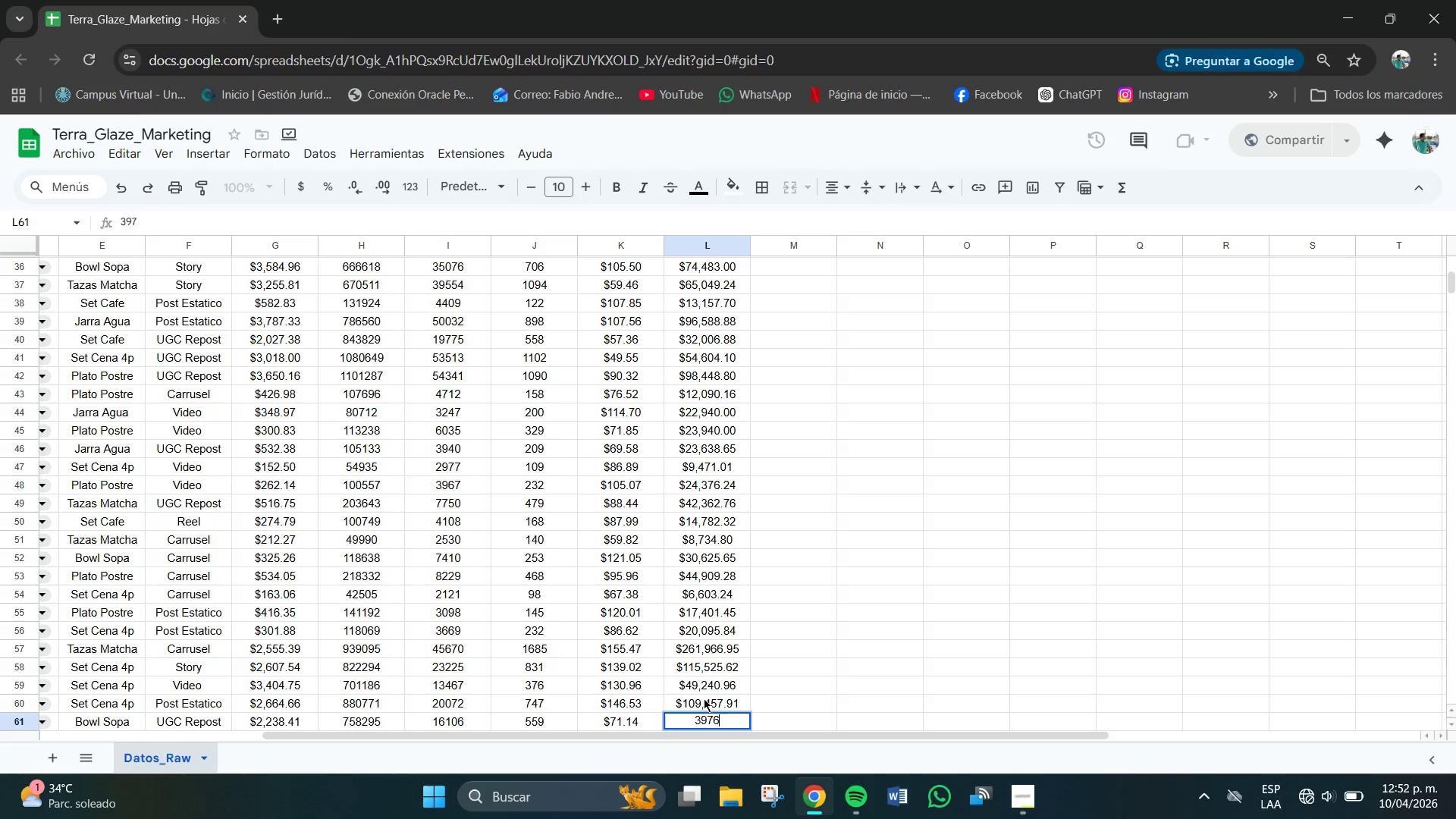 
key(Numpad6)
 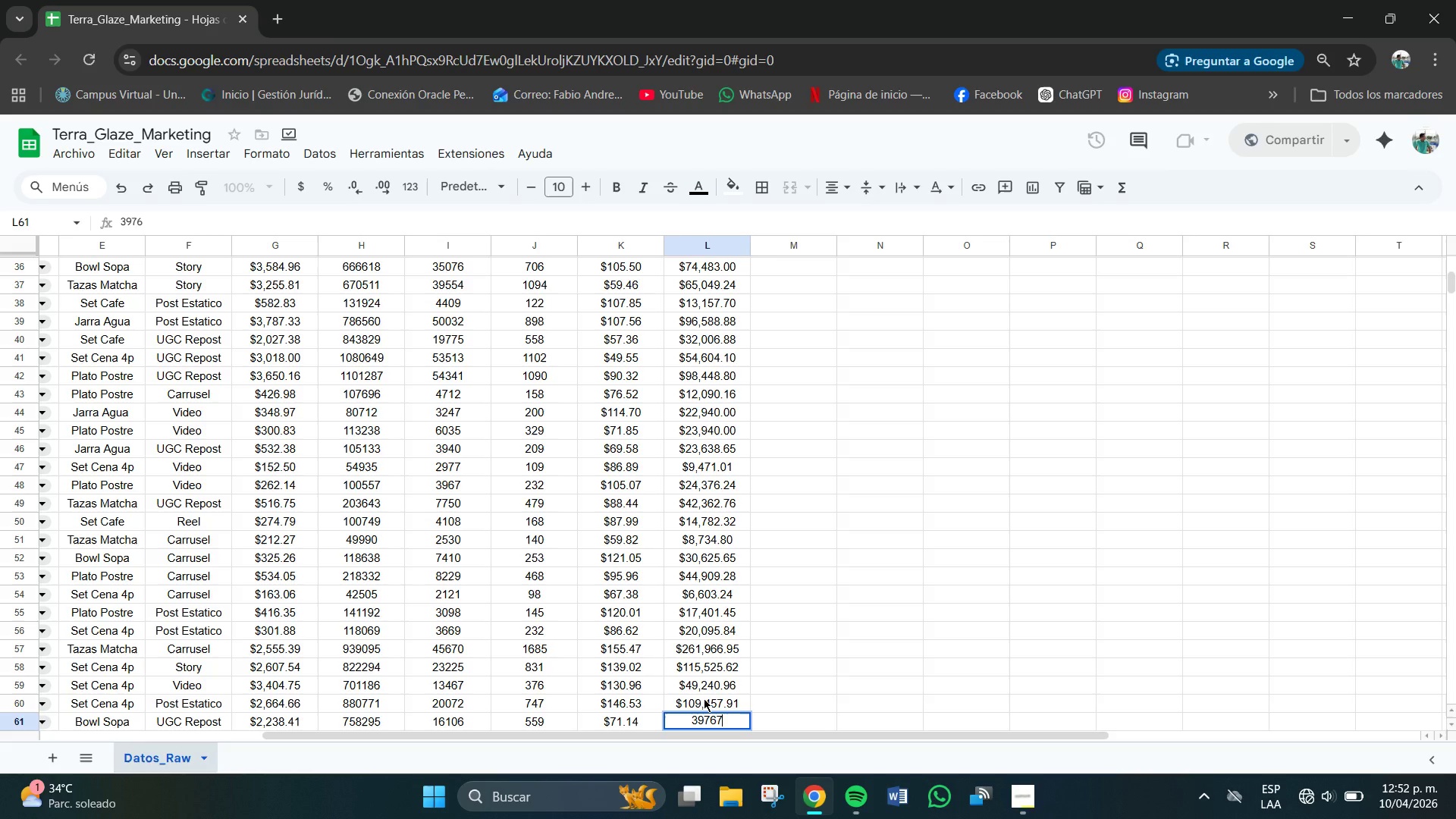 
key(Numpad7)
 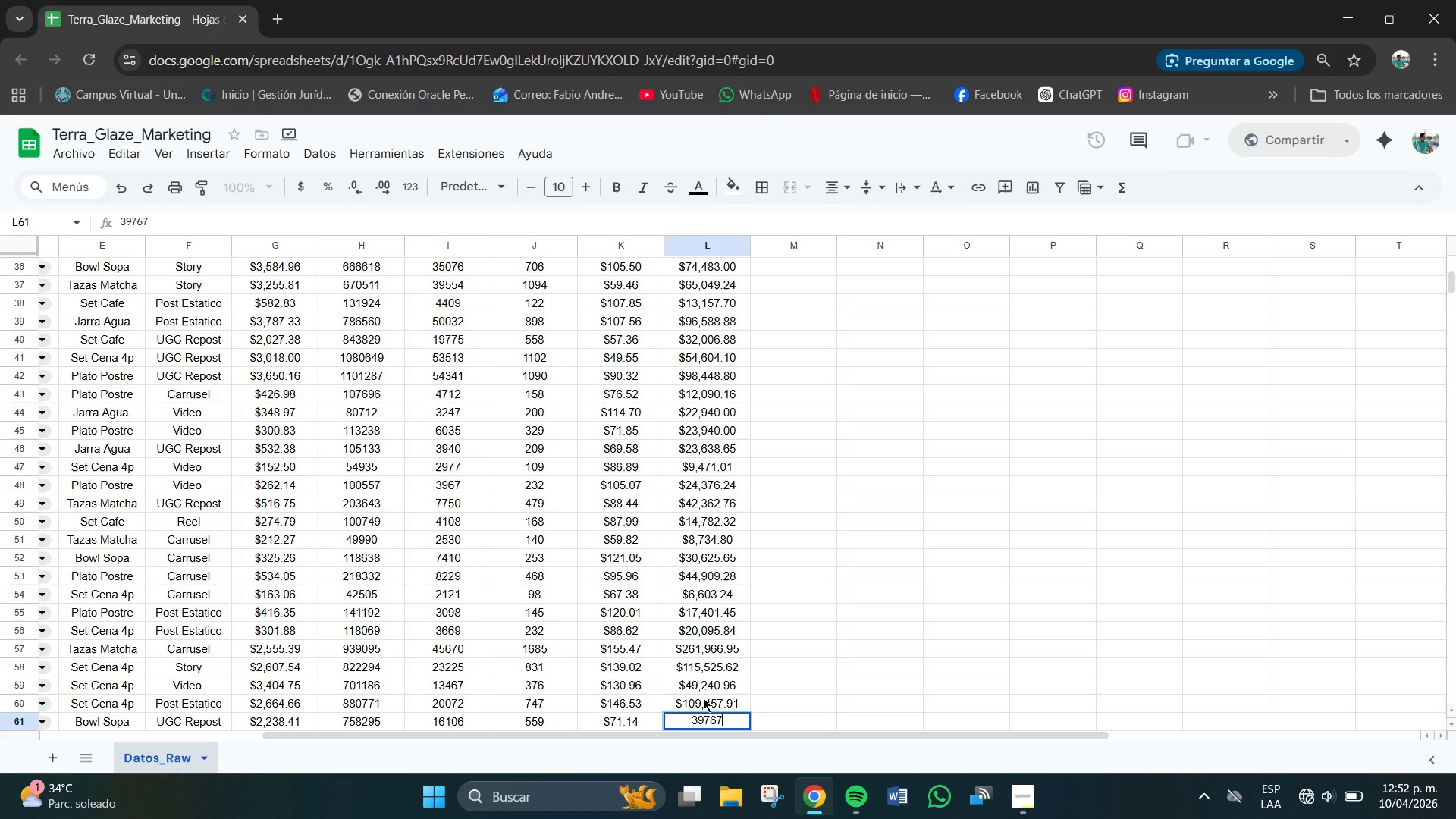 
key(NumpadDecimal)
 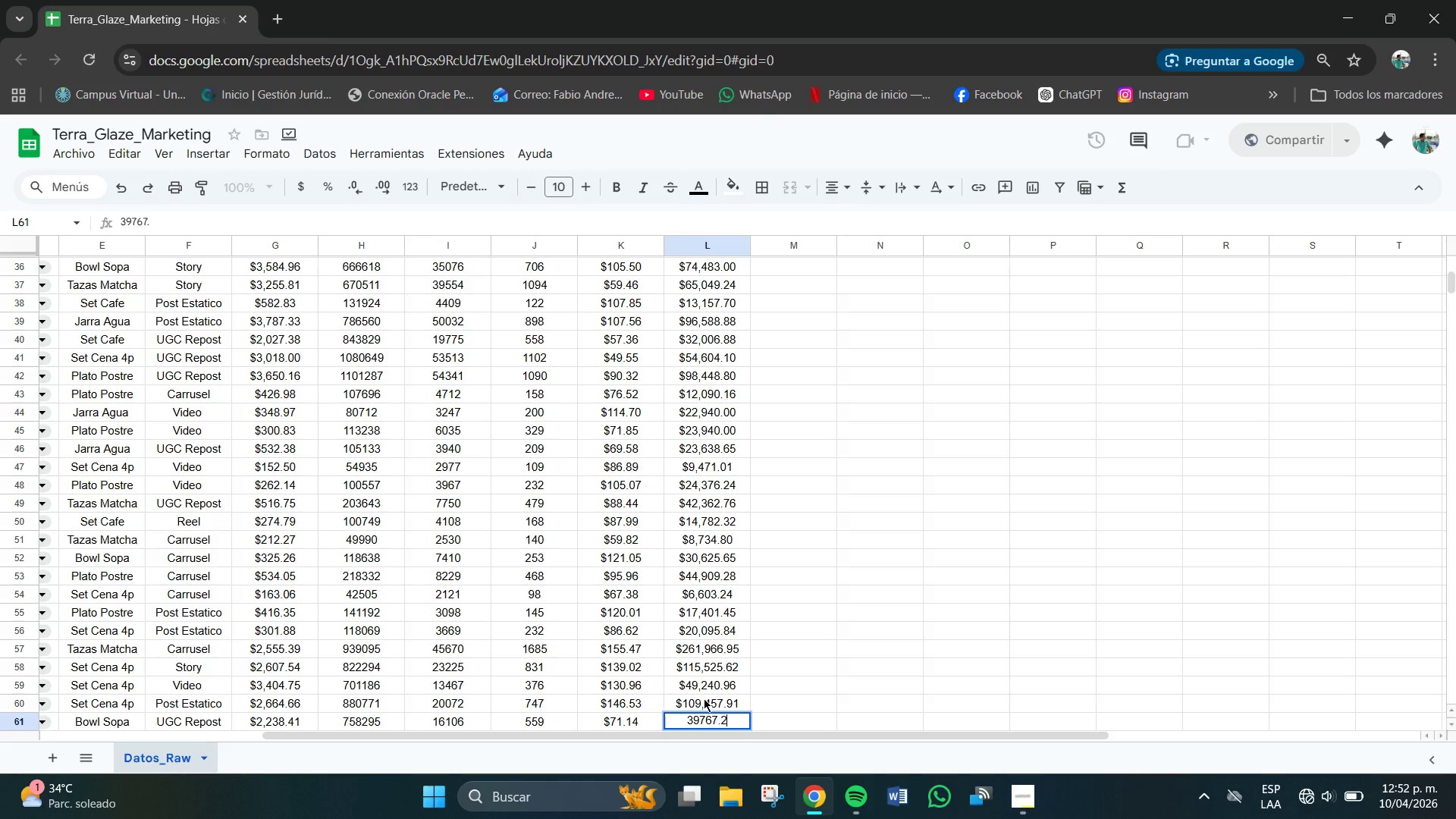 
key(Numpad2)
 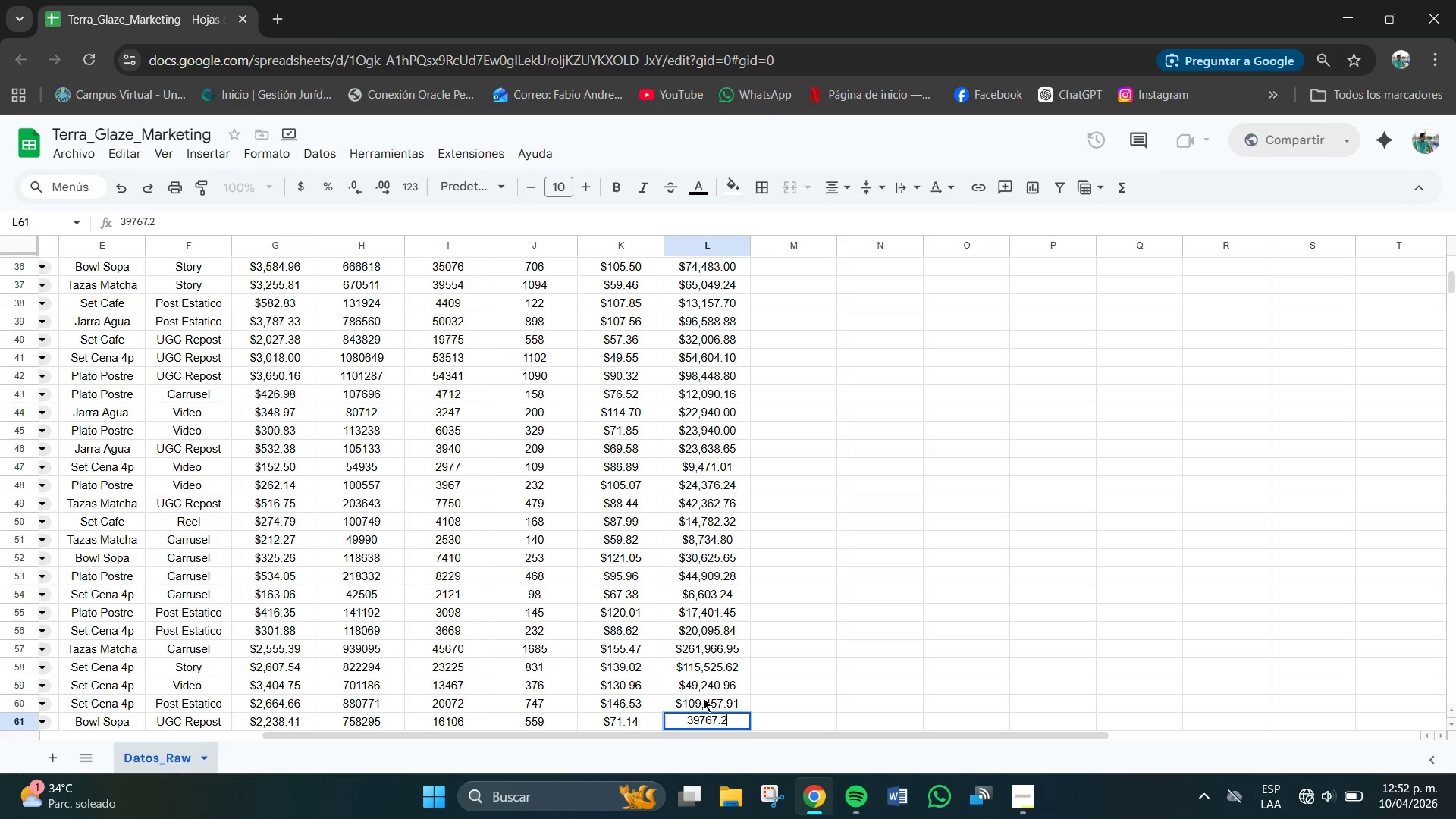 
key(Numpad6)
 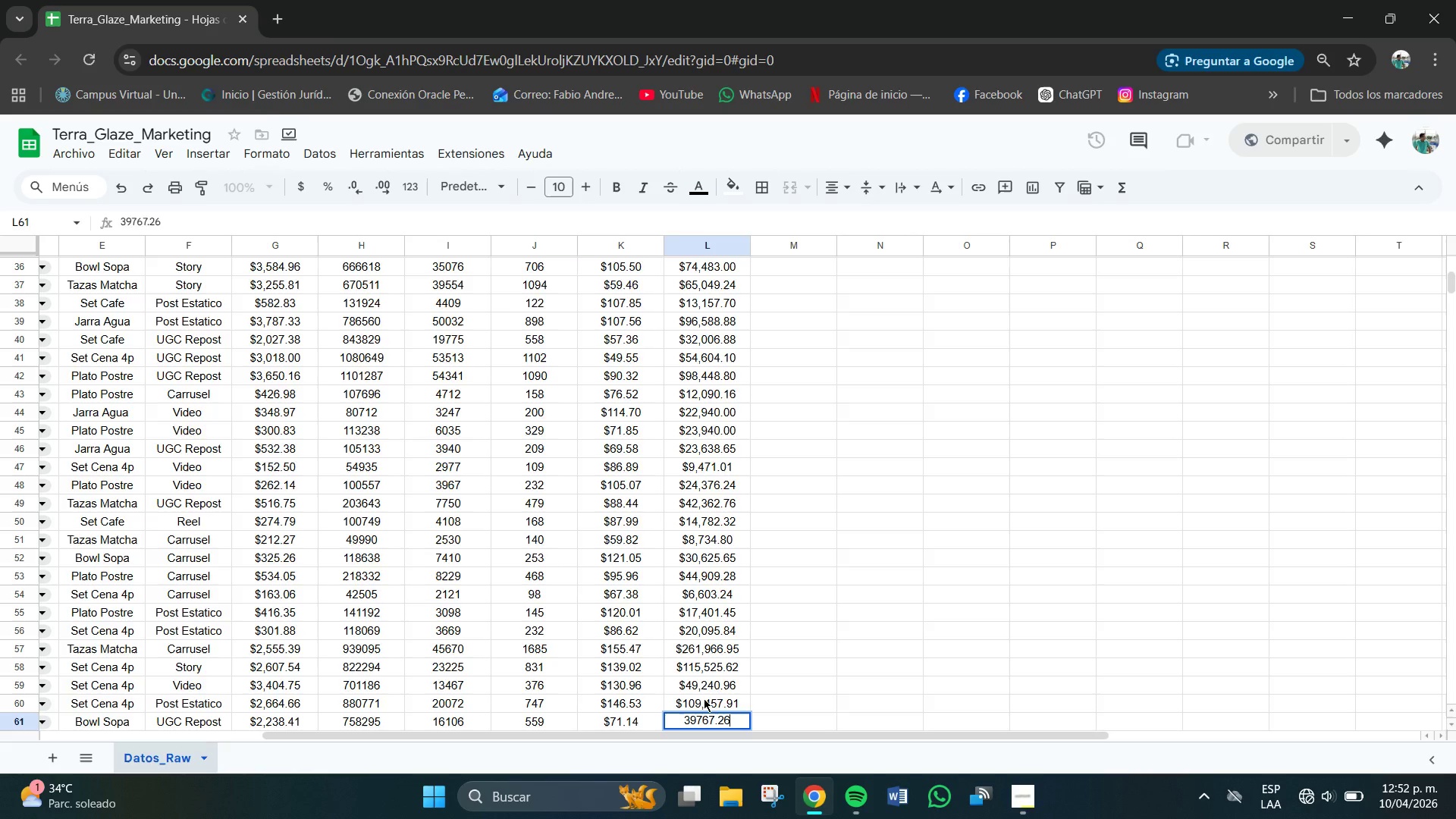 
key(NumpadEnter)
 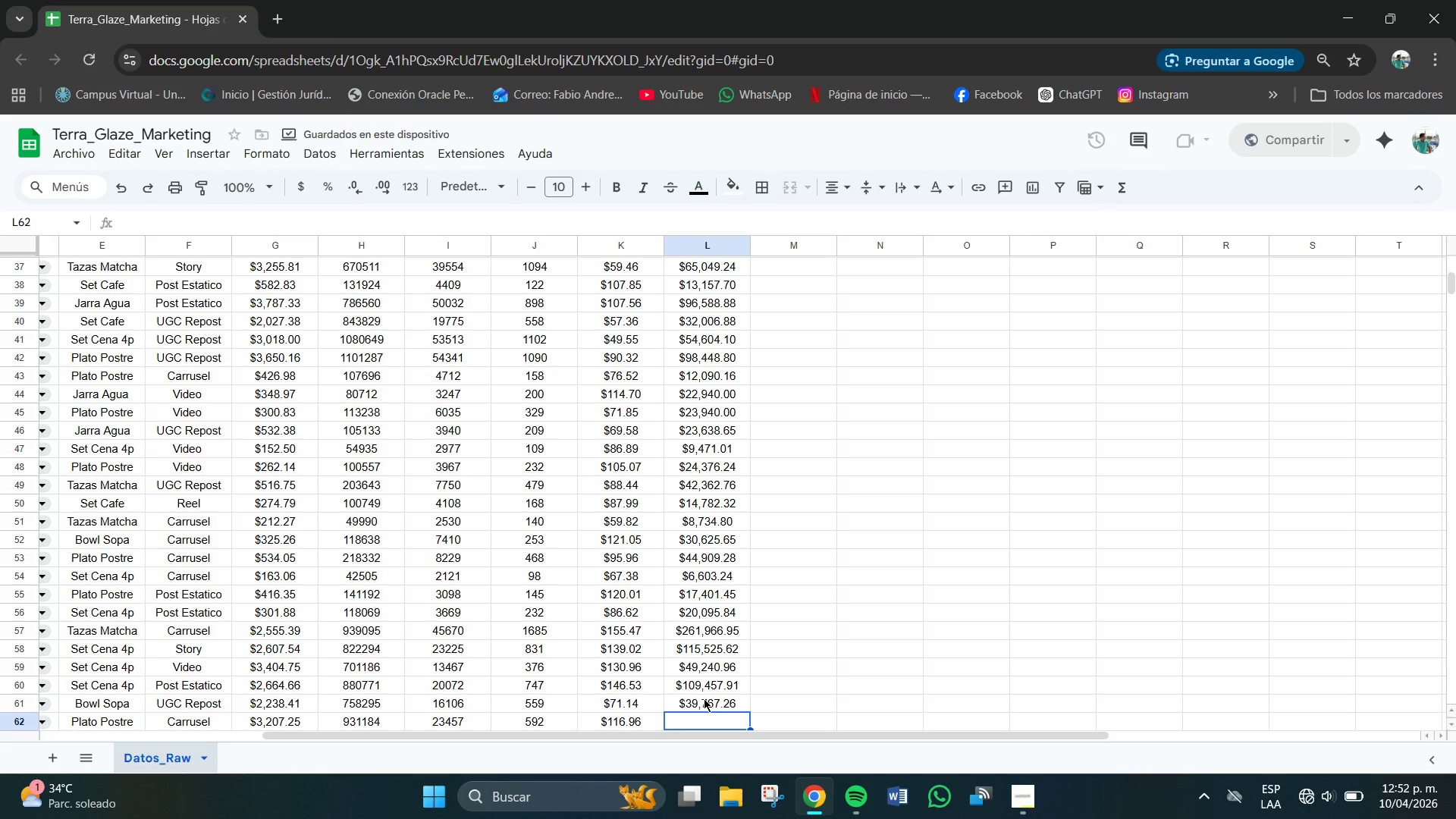 
key(Numpad6)
 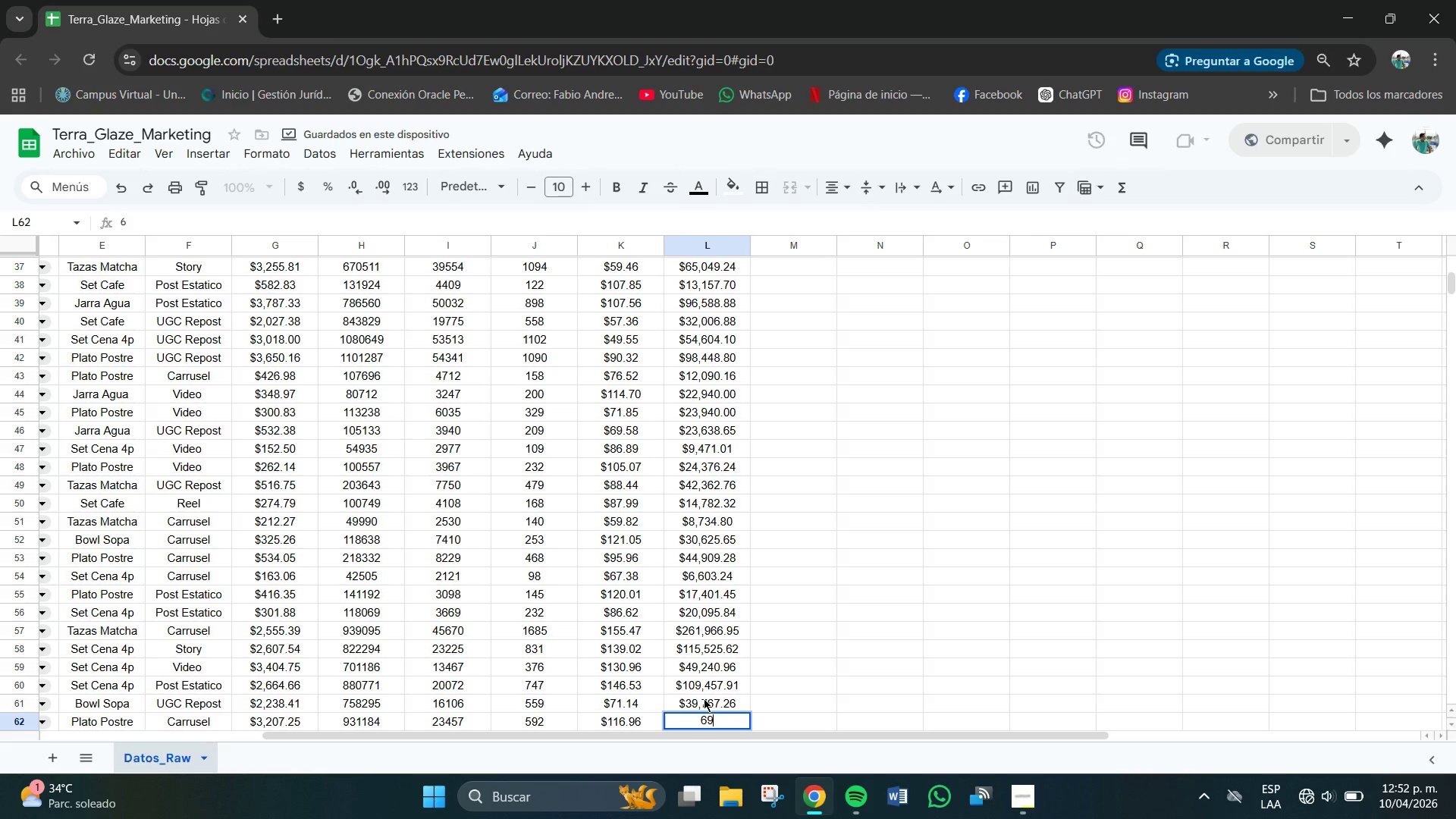 
key(Numpad9)
 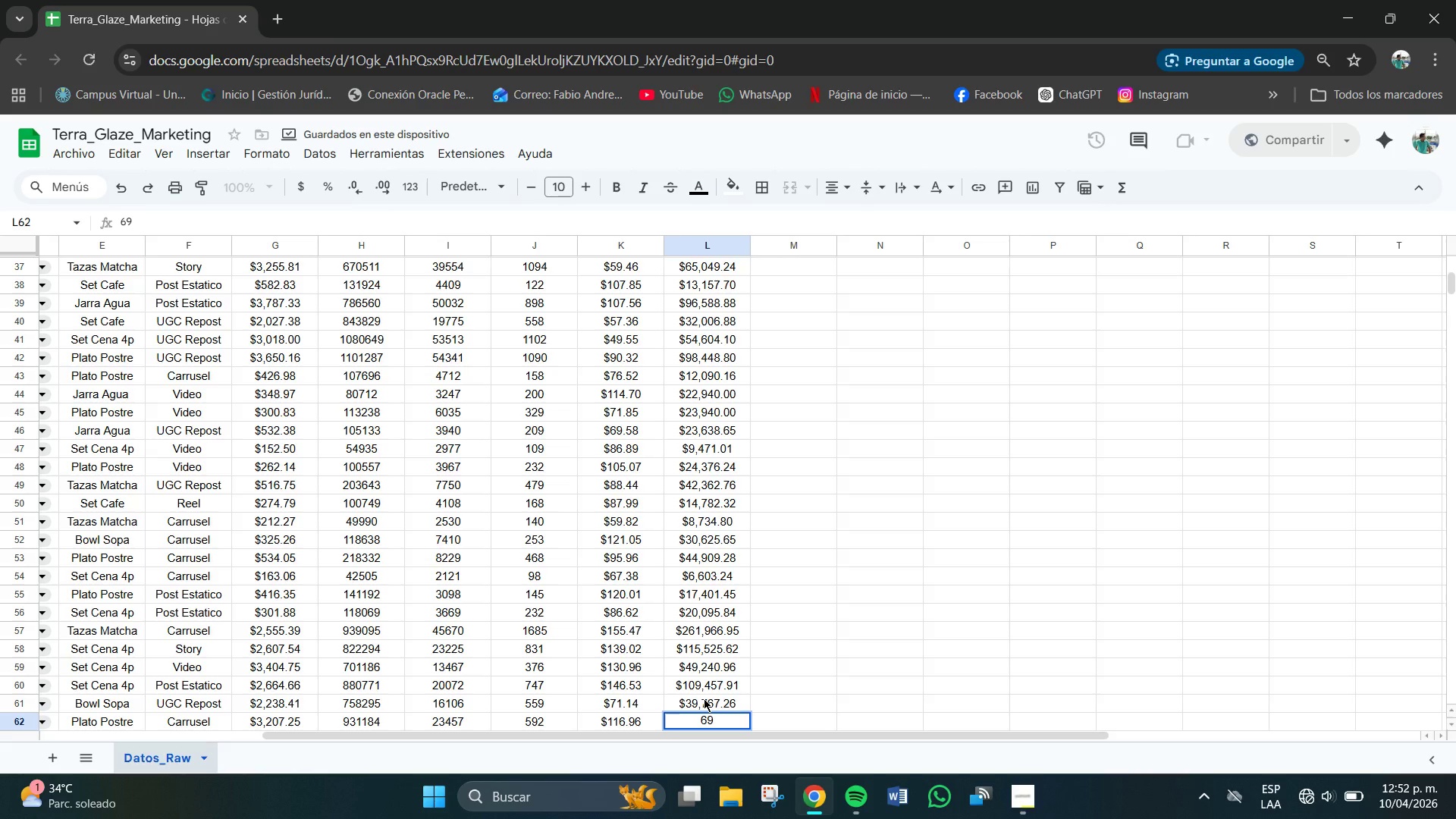 
key(Numpad2)
 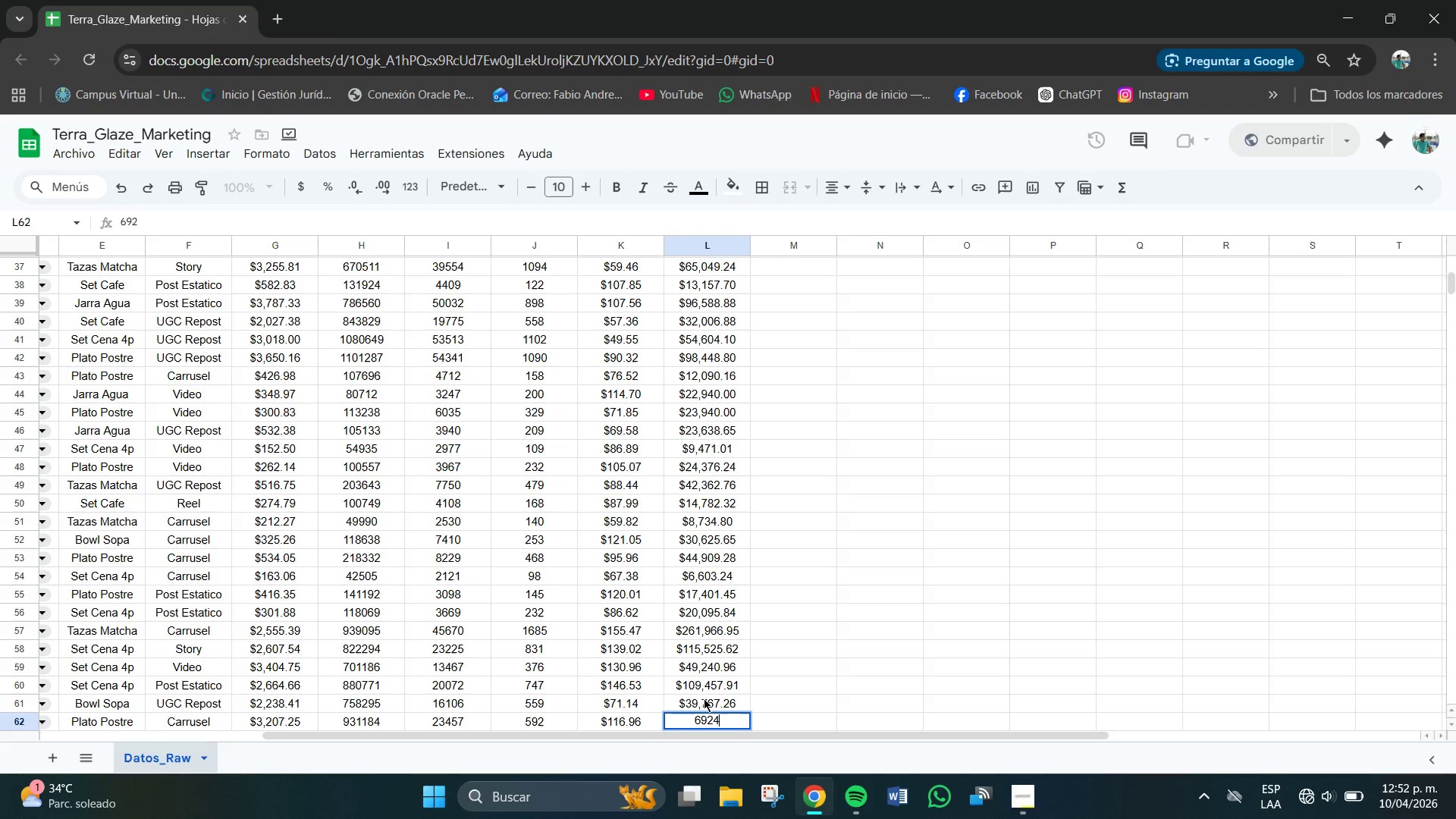 
key(Numpad4)
 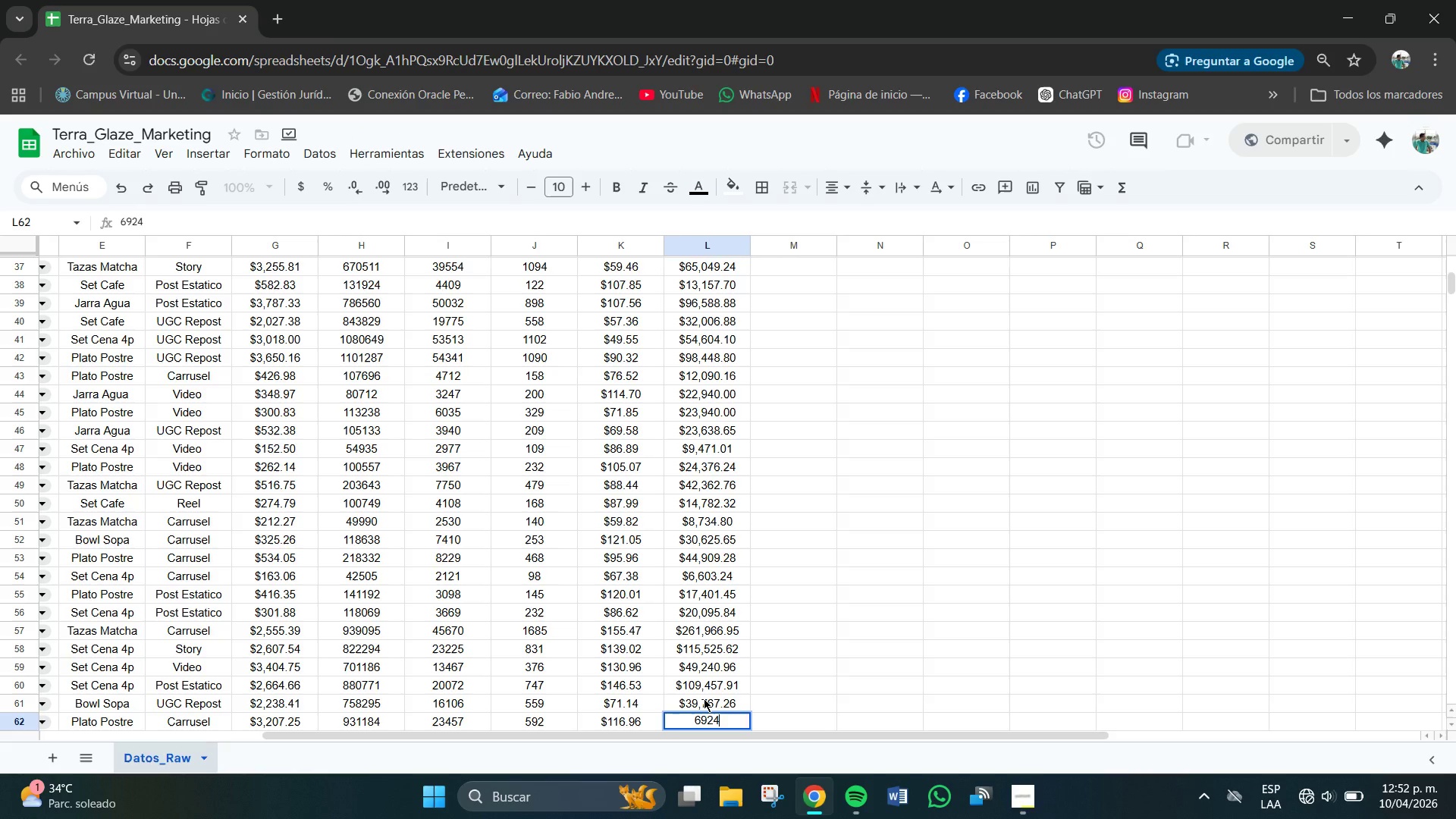 
key(Numpad0)
 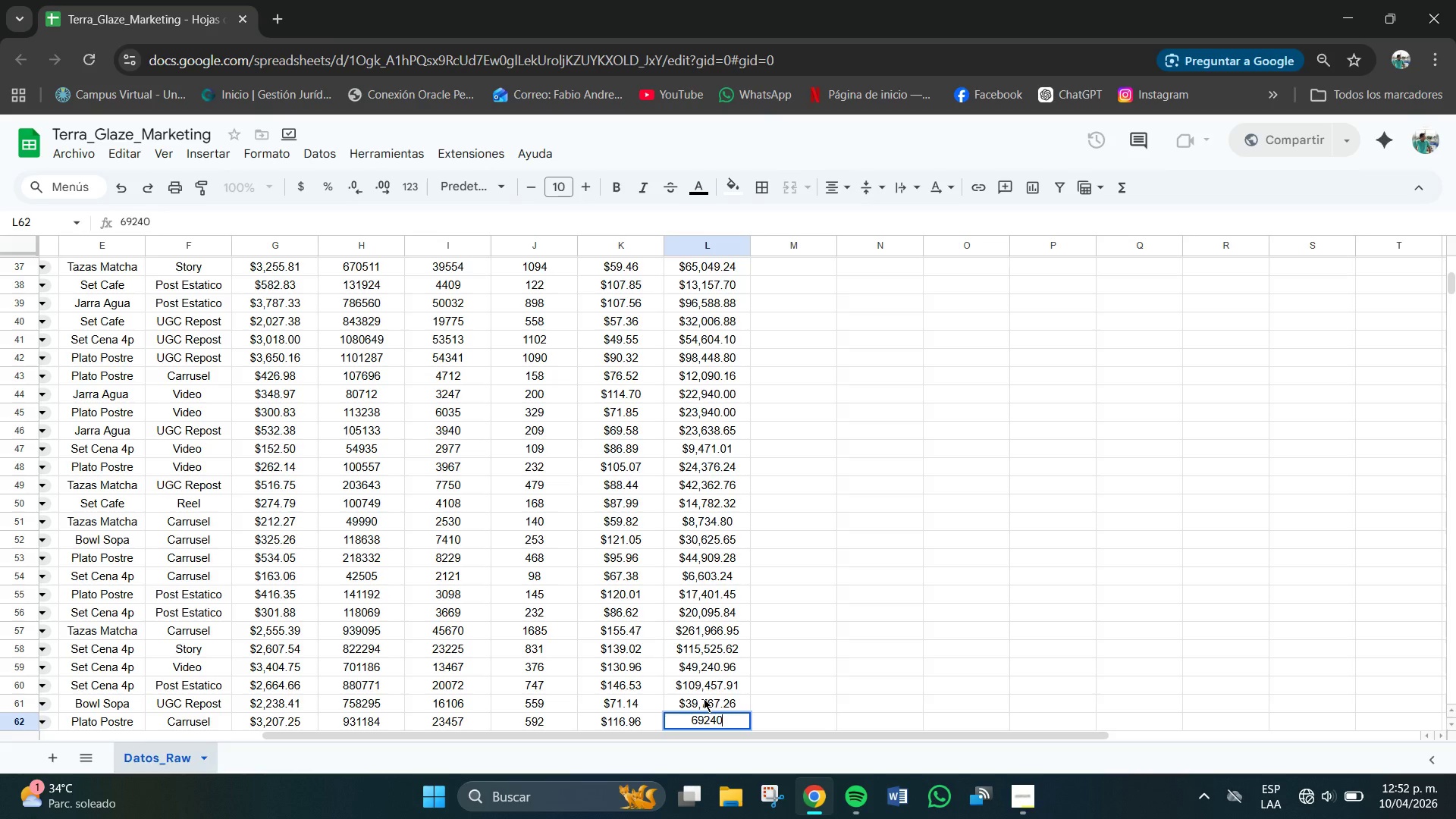 
key(NumpadDecimal)
 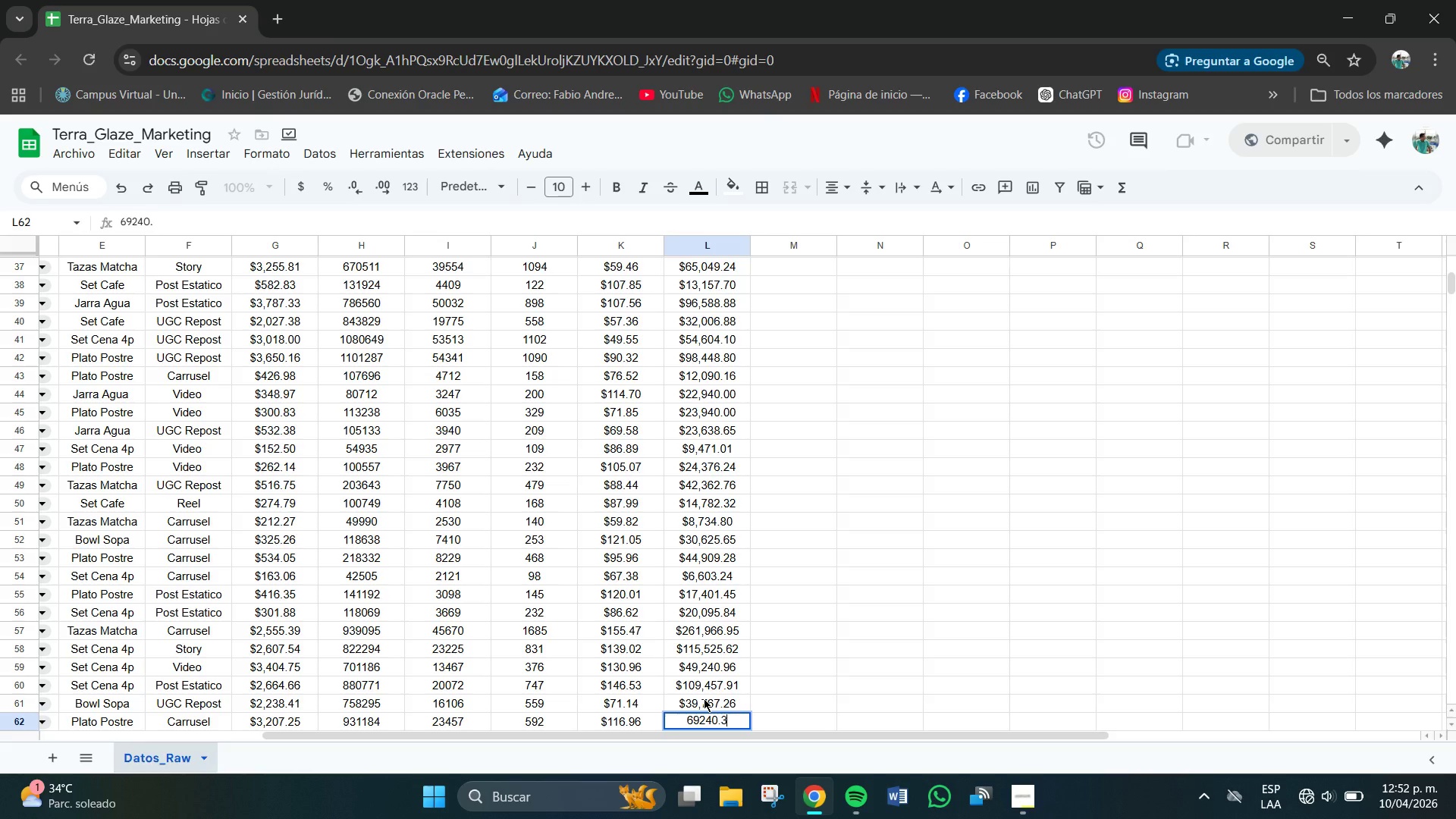 
key(Numpad3)
 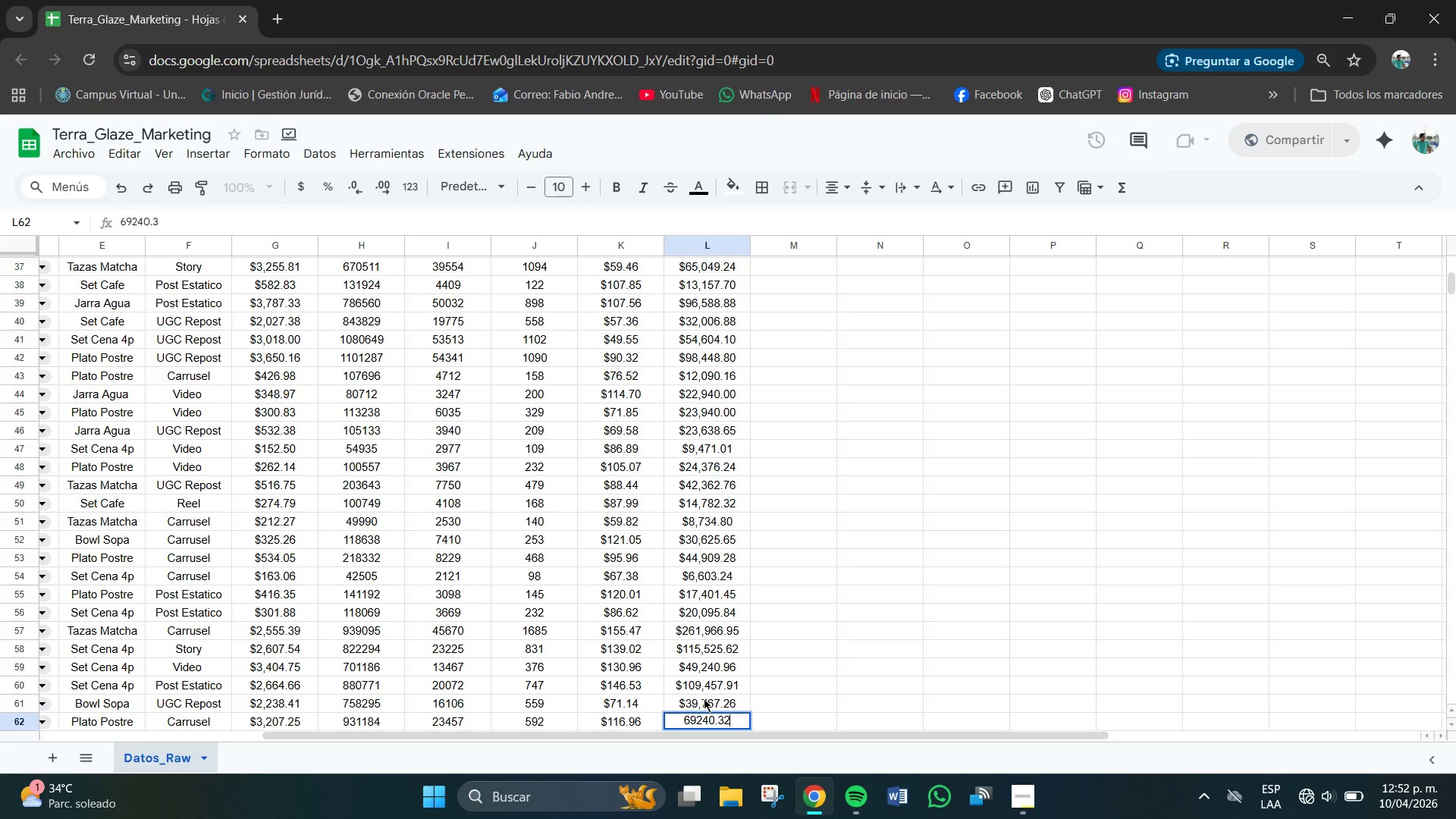 
key(Numpad2)
 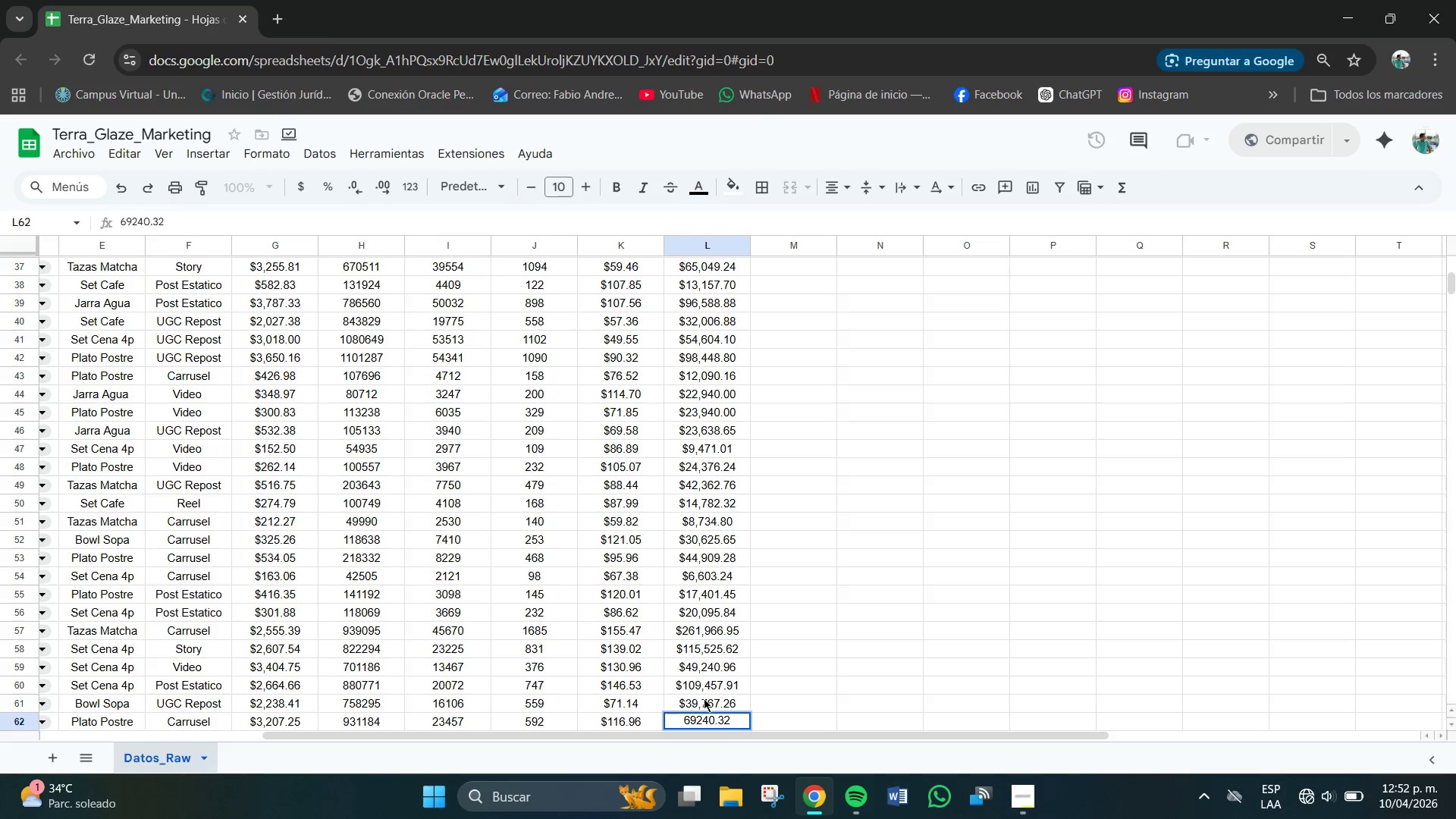 
key(NumpadEnter)
 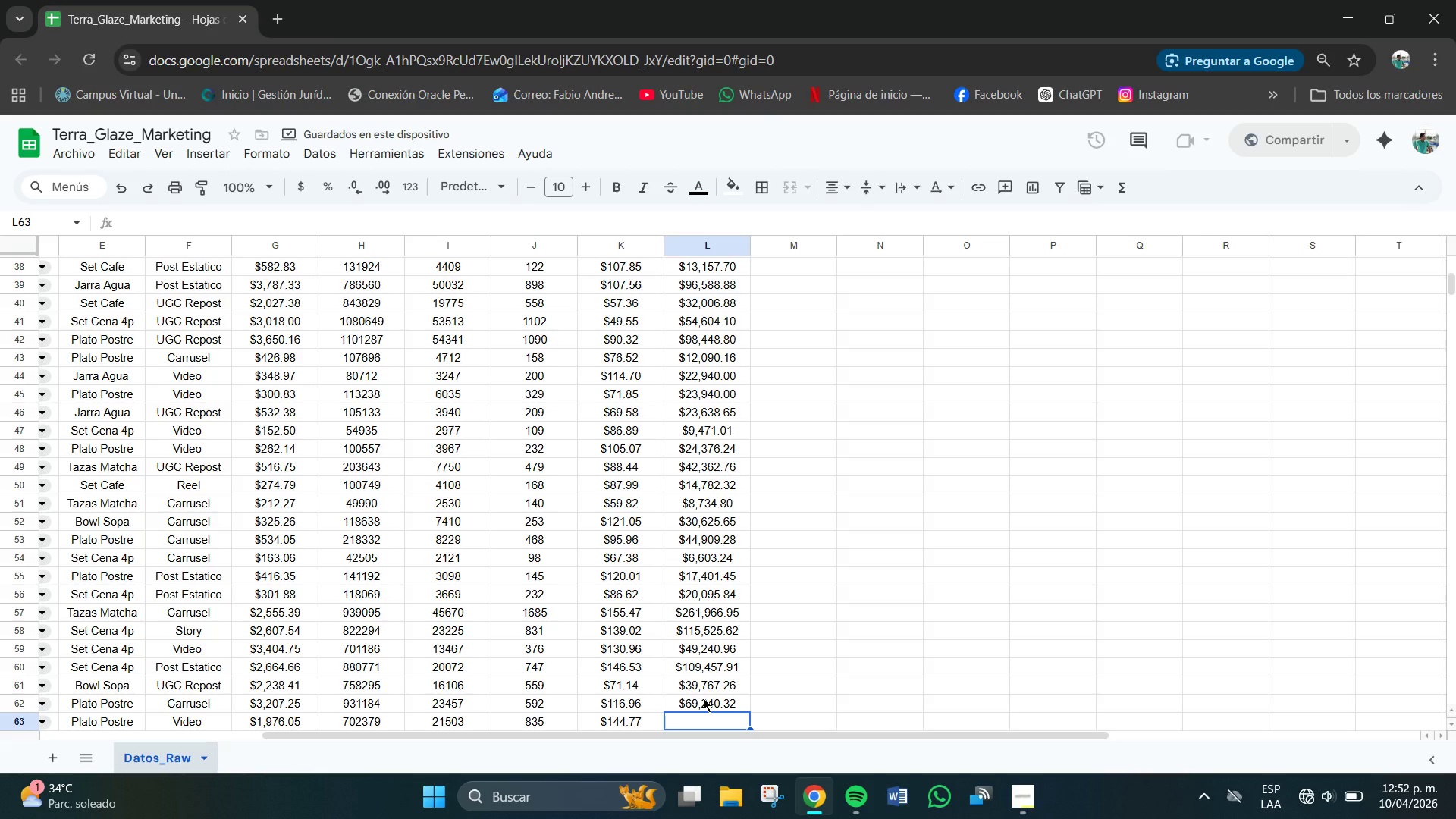 
key(Numpad1)
 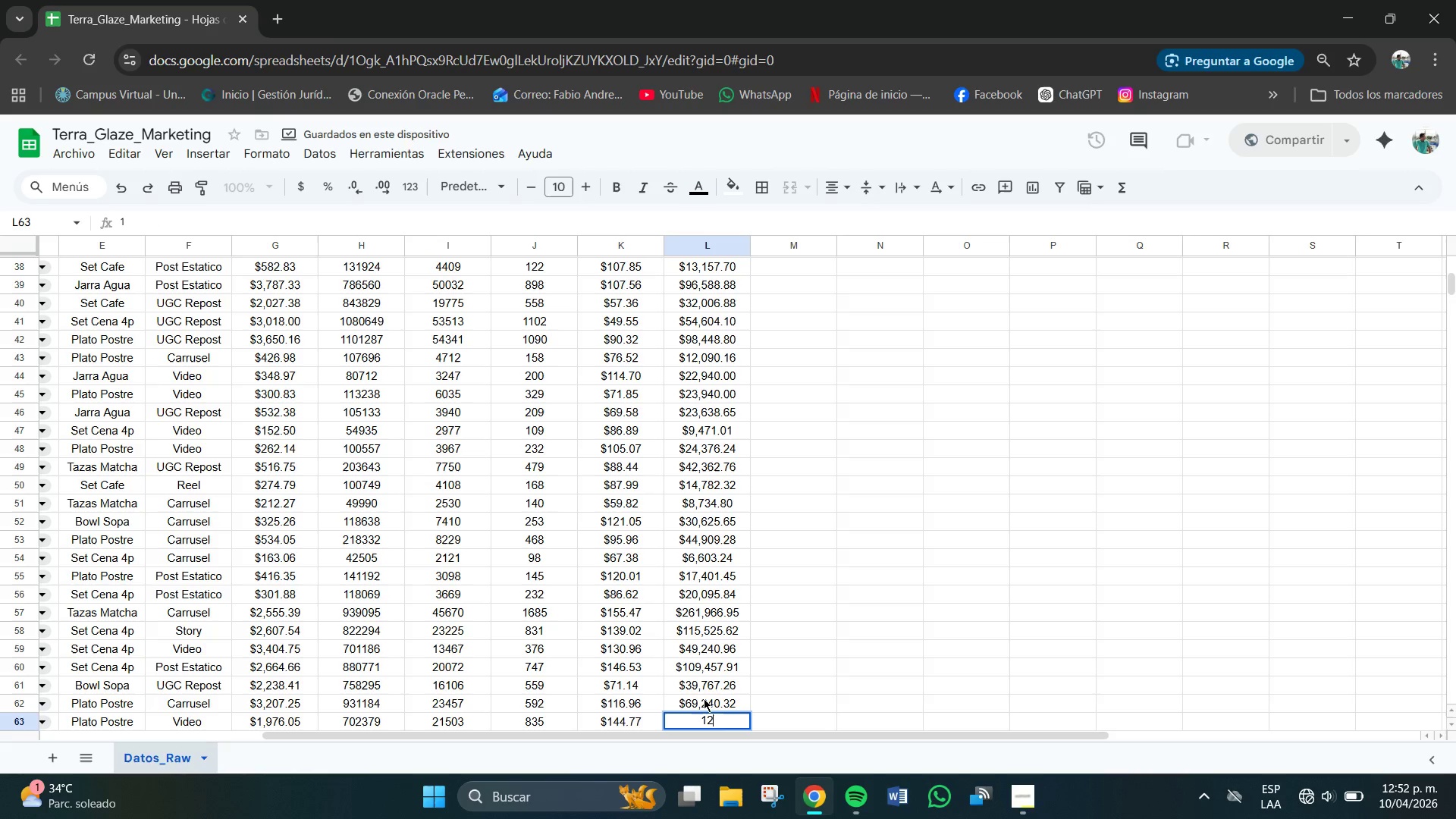 
key(Numpad2)
 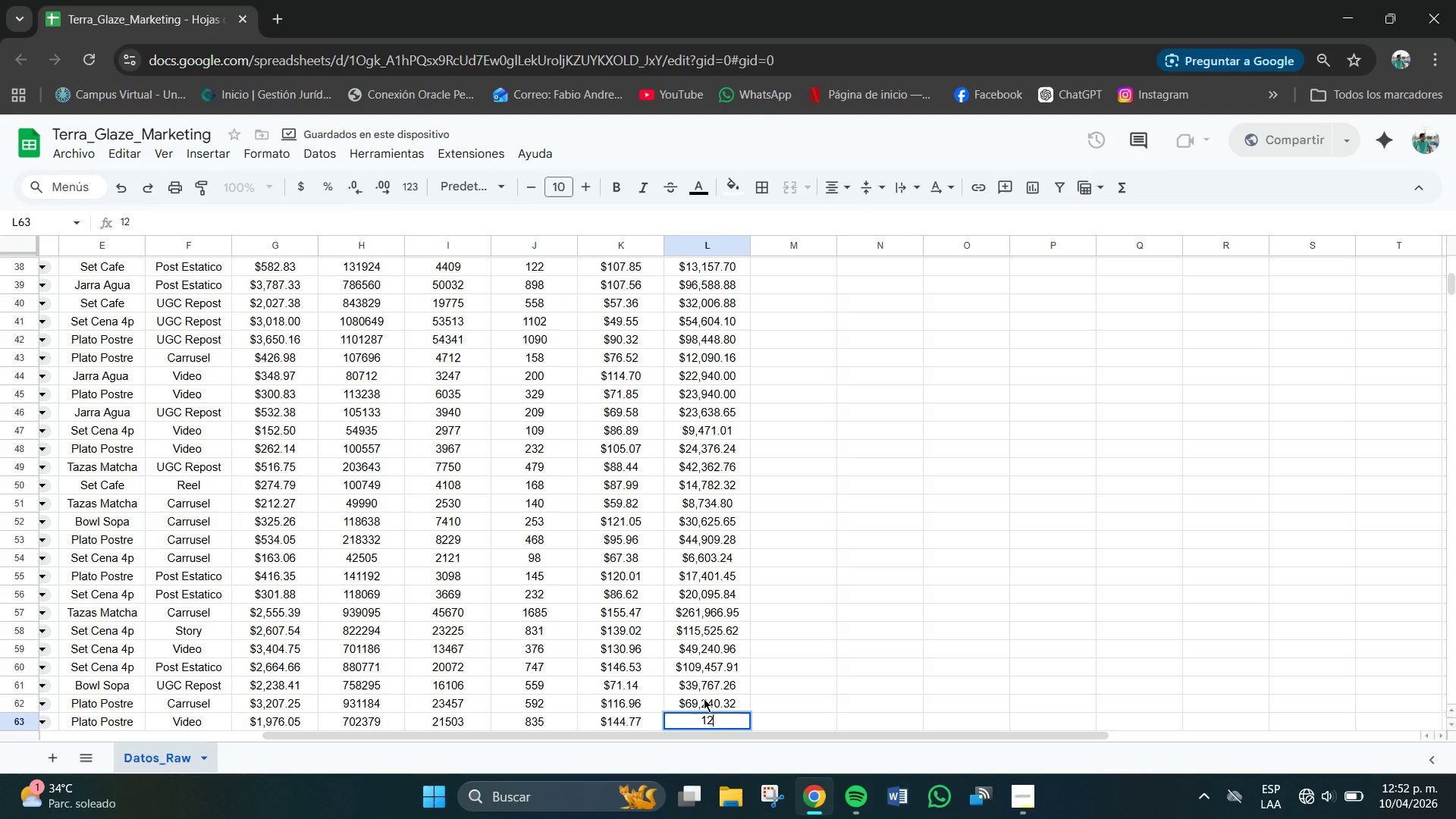 
key(Numpad0)
 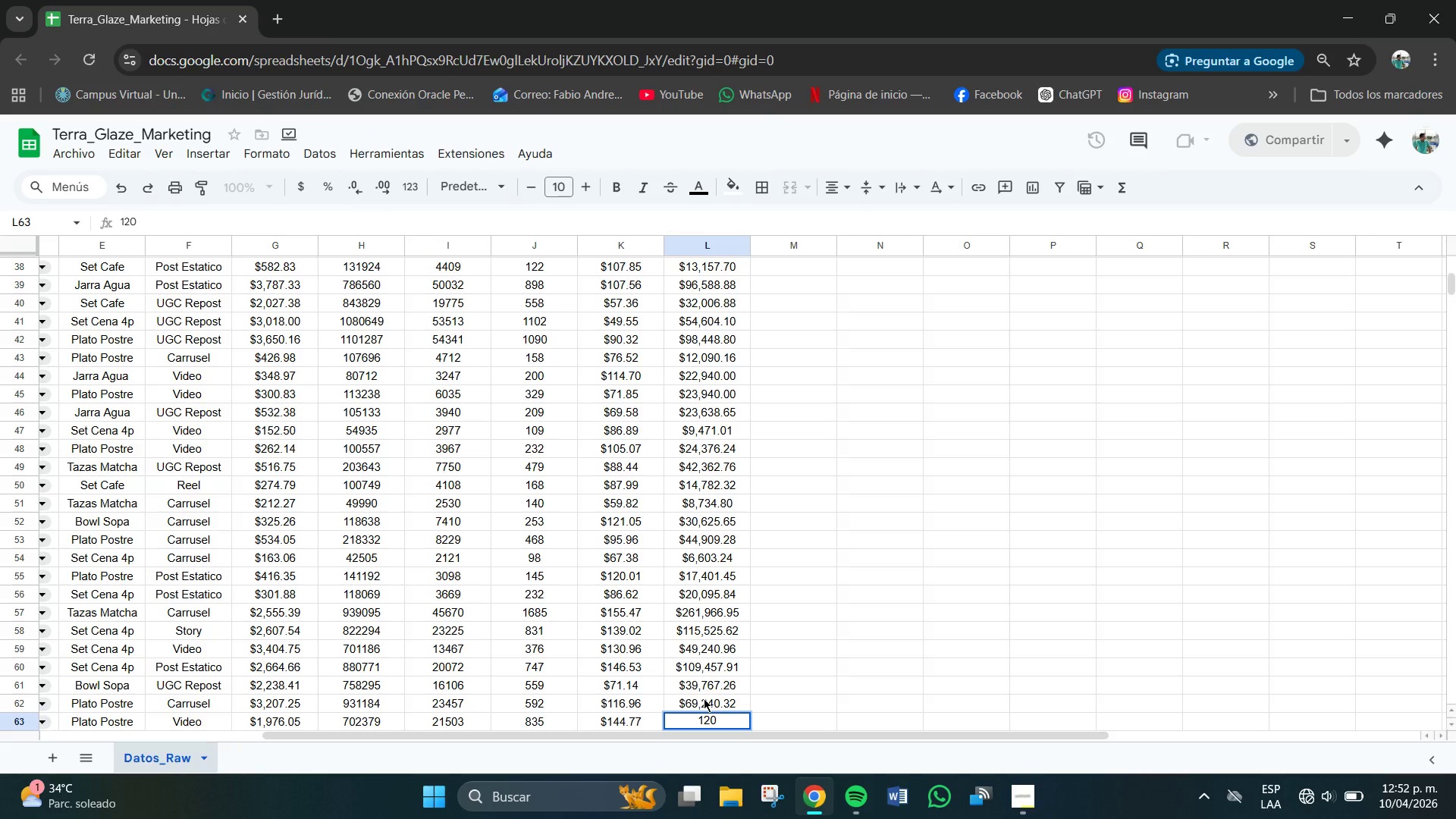 
key(Numpad8)
 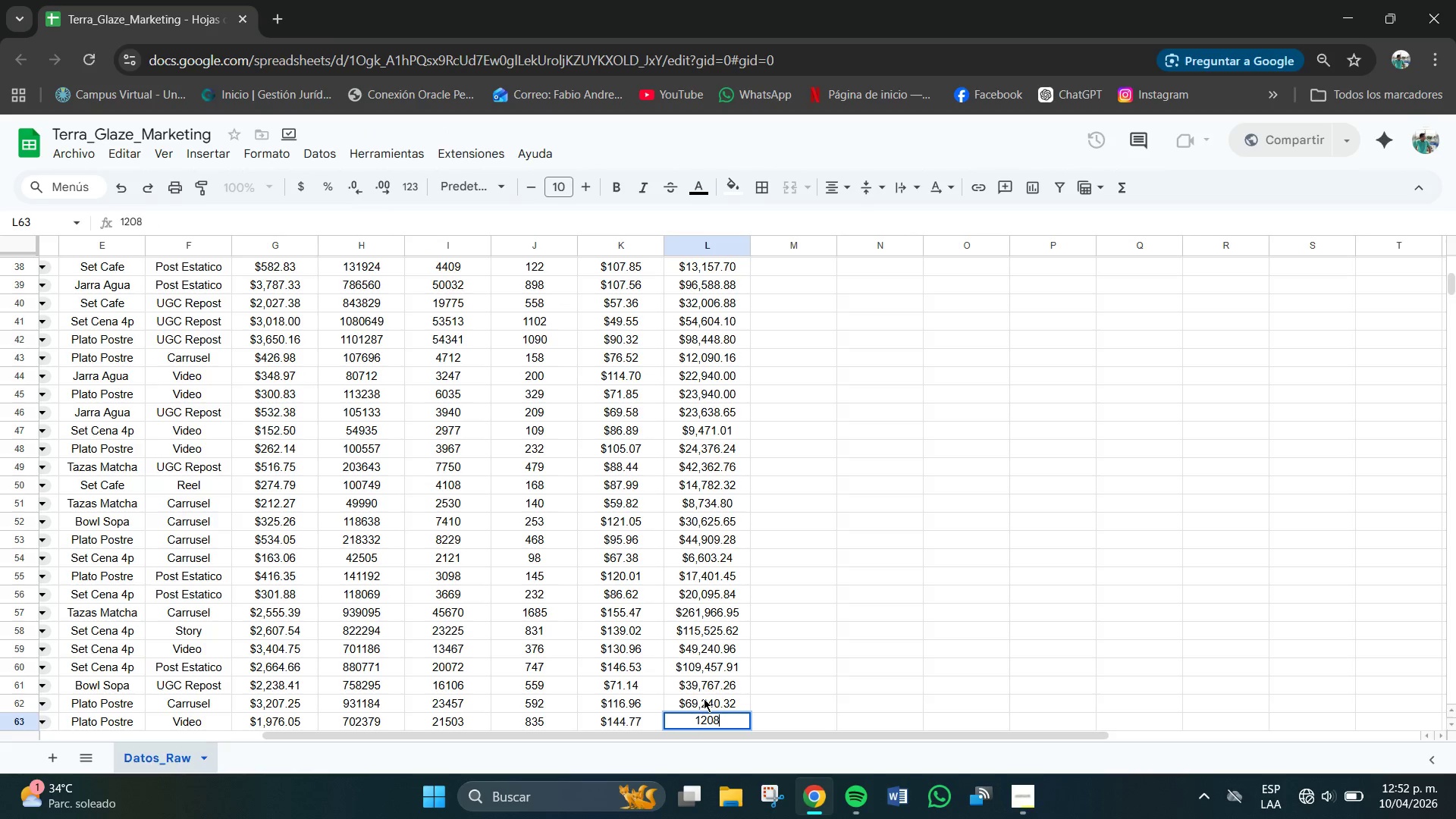 
key(Numpad8)
 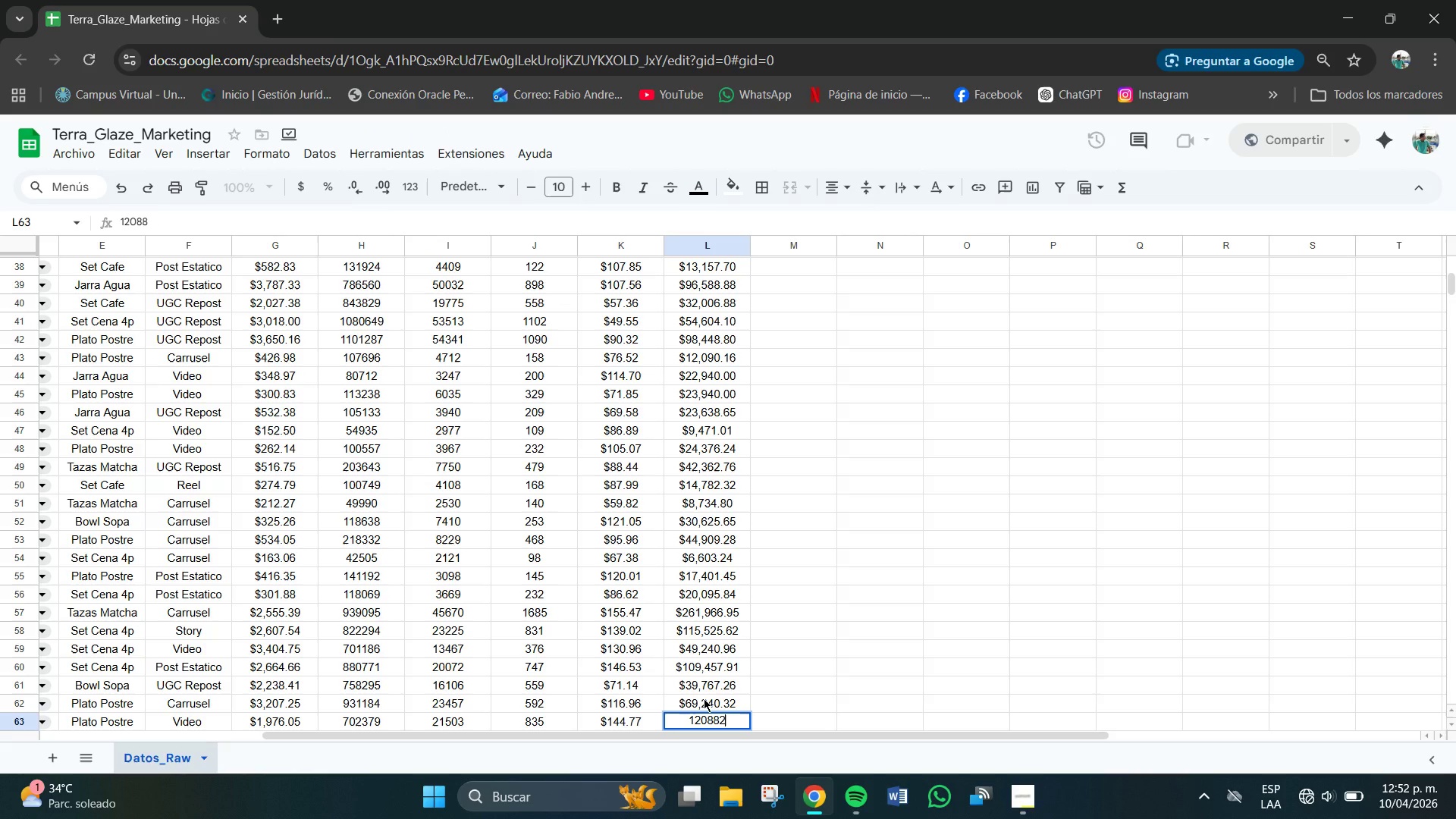 
key(Numpad2)
 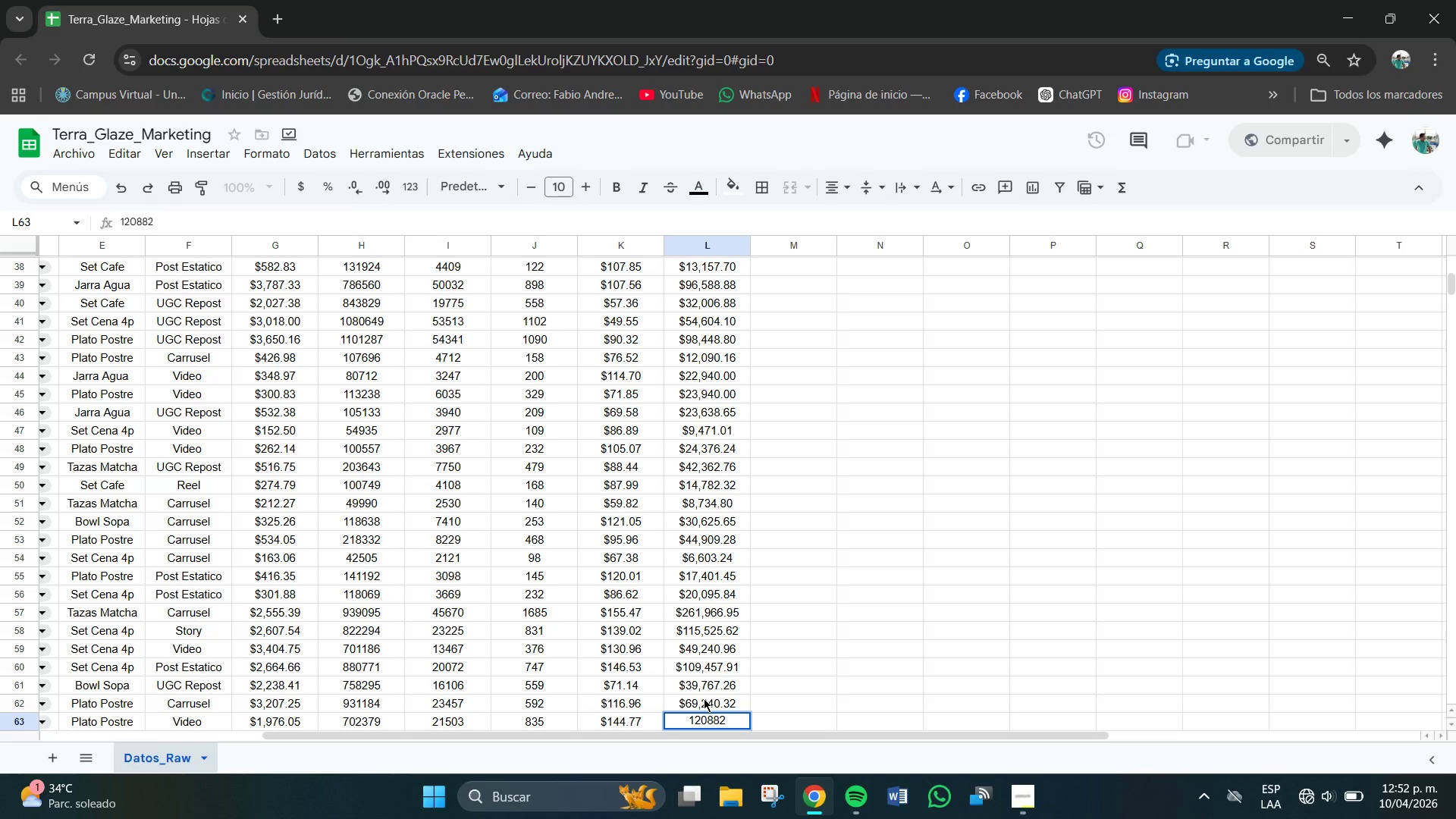 
key(NumpadDecimal)
 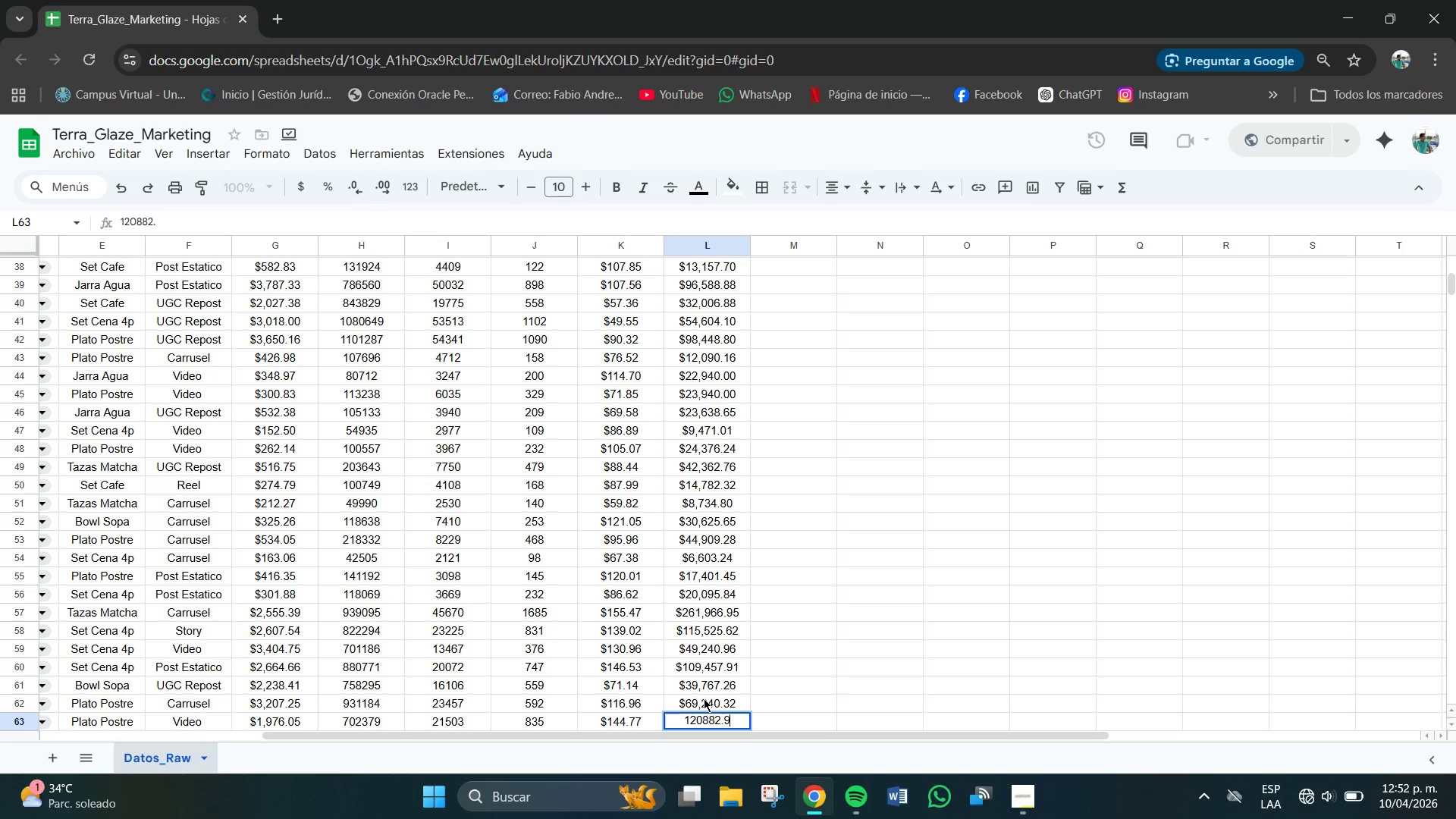 
key(Numpad9)
 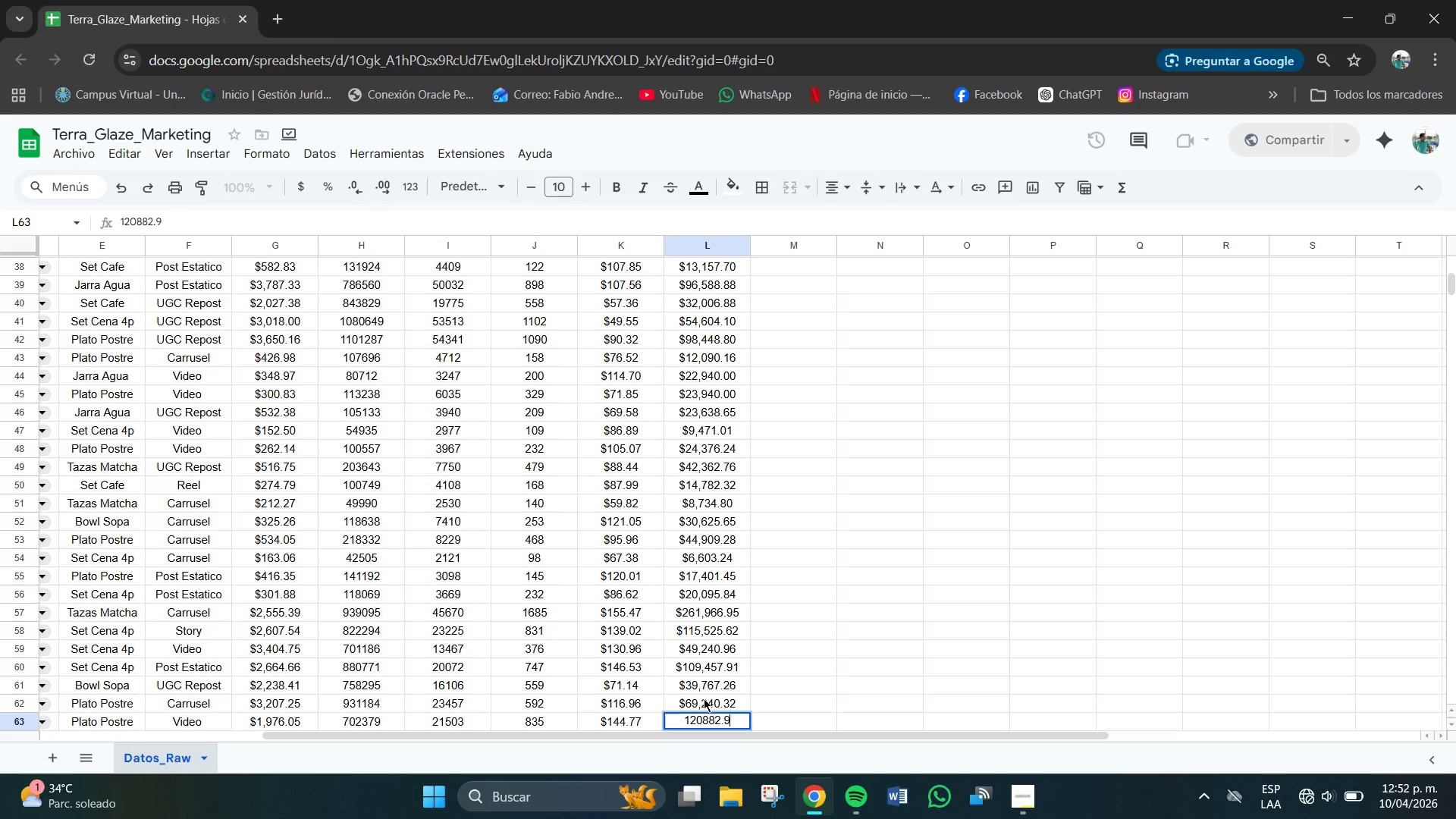 
key(Numpad5)
 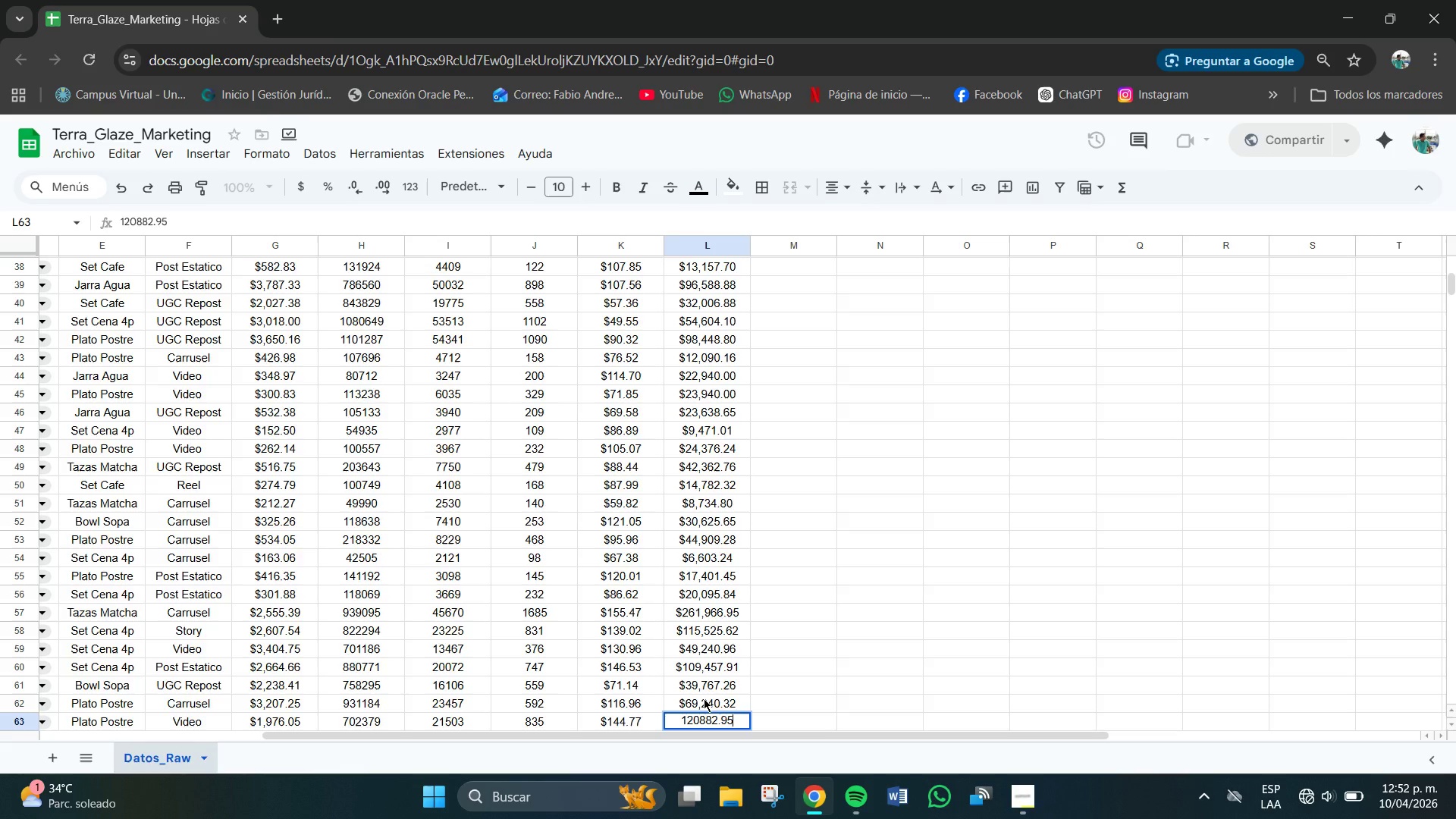 
key(NumpadEnter)
 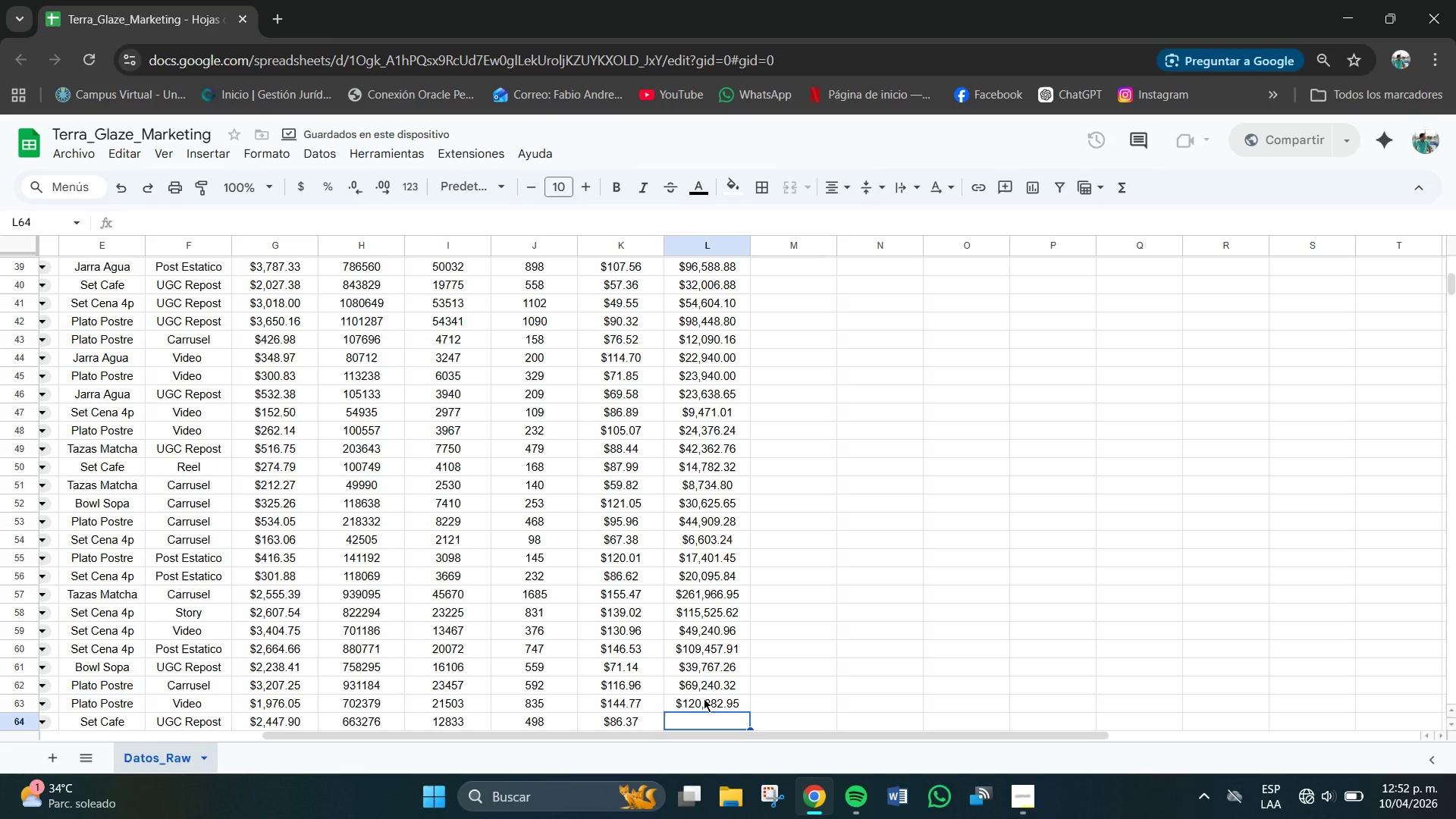 
key(Numpad4)
 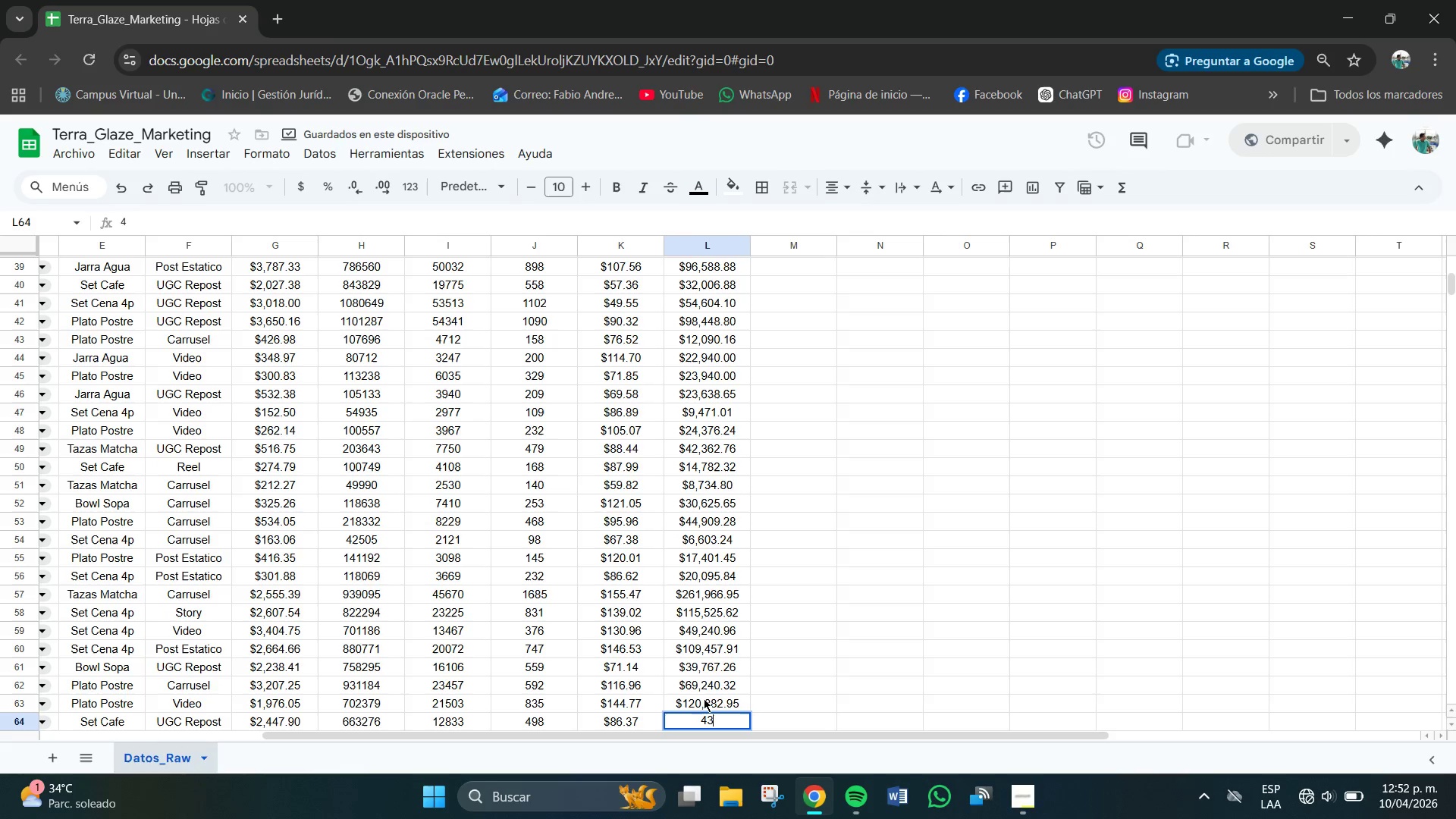 
key(Numpad3)
 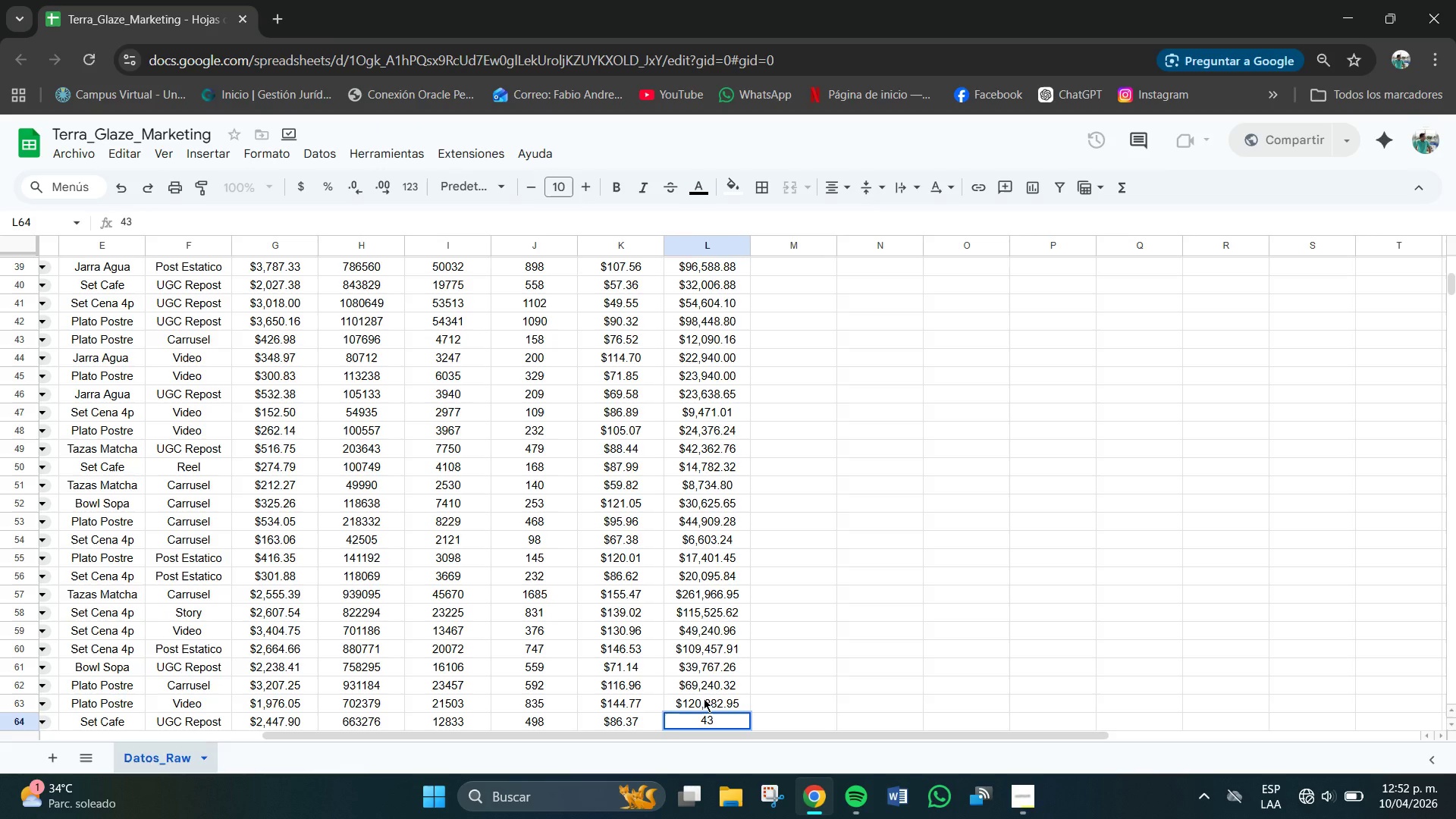 
key(Numpad0)
 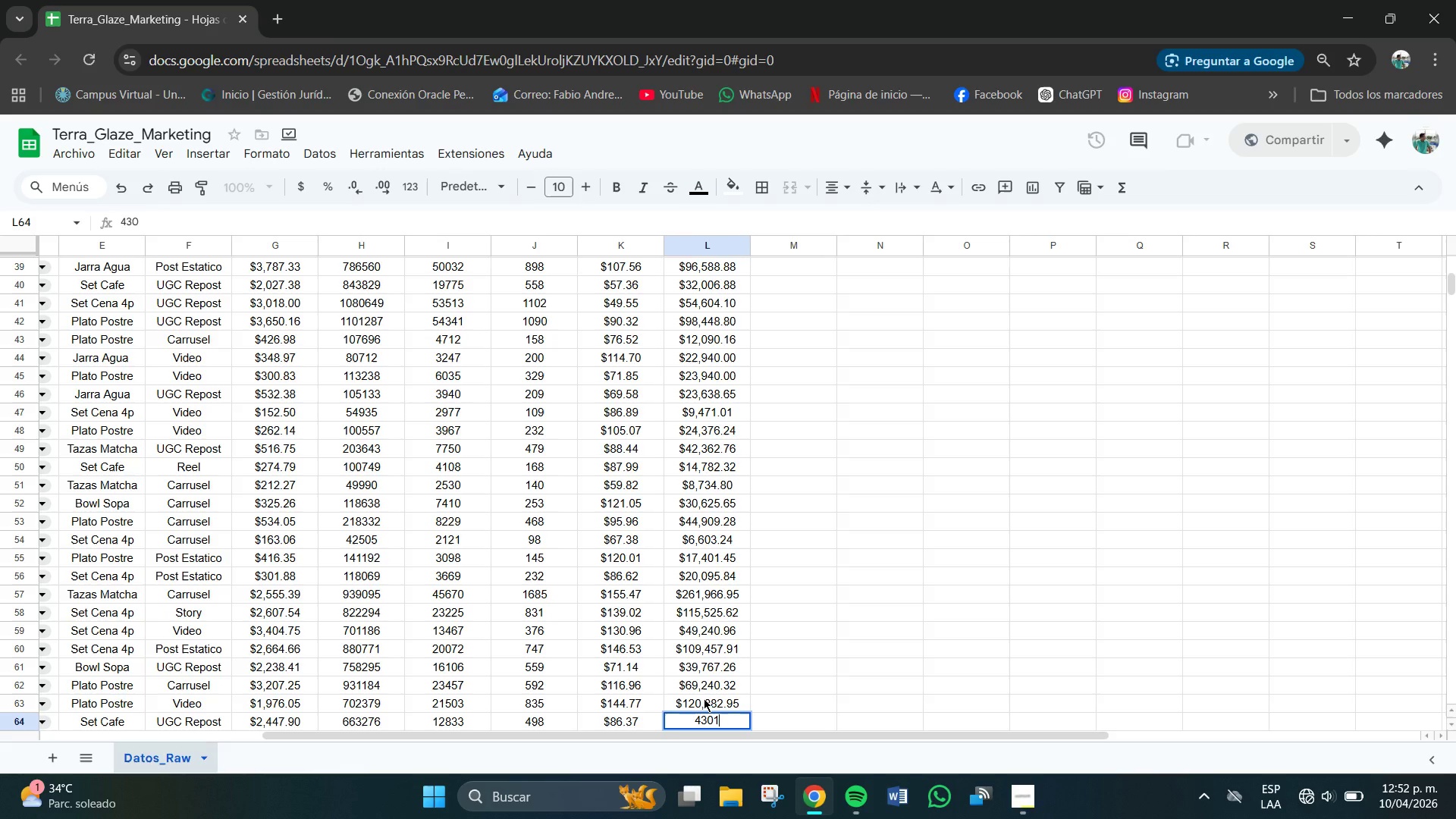 
key(Numpad1)
 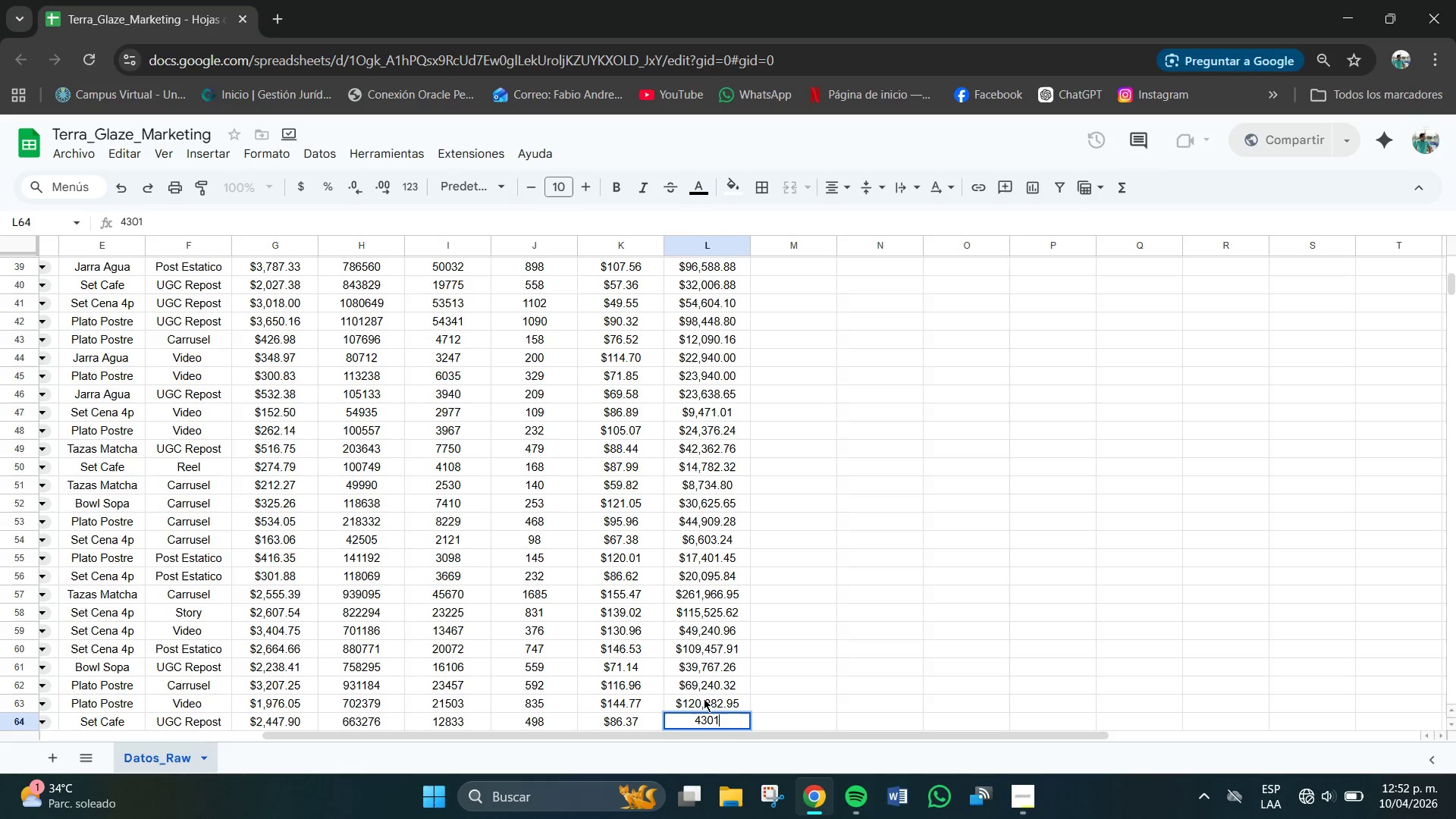 
key(Numpad2)
 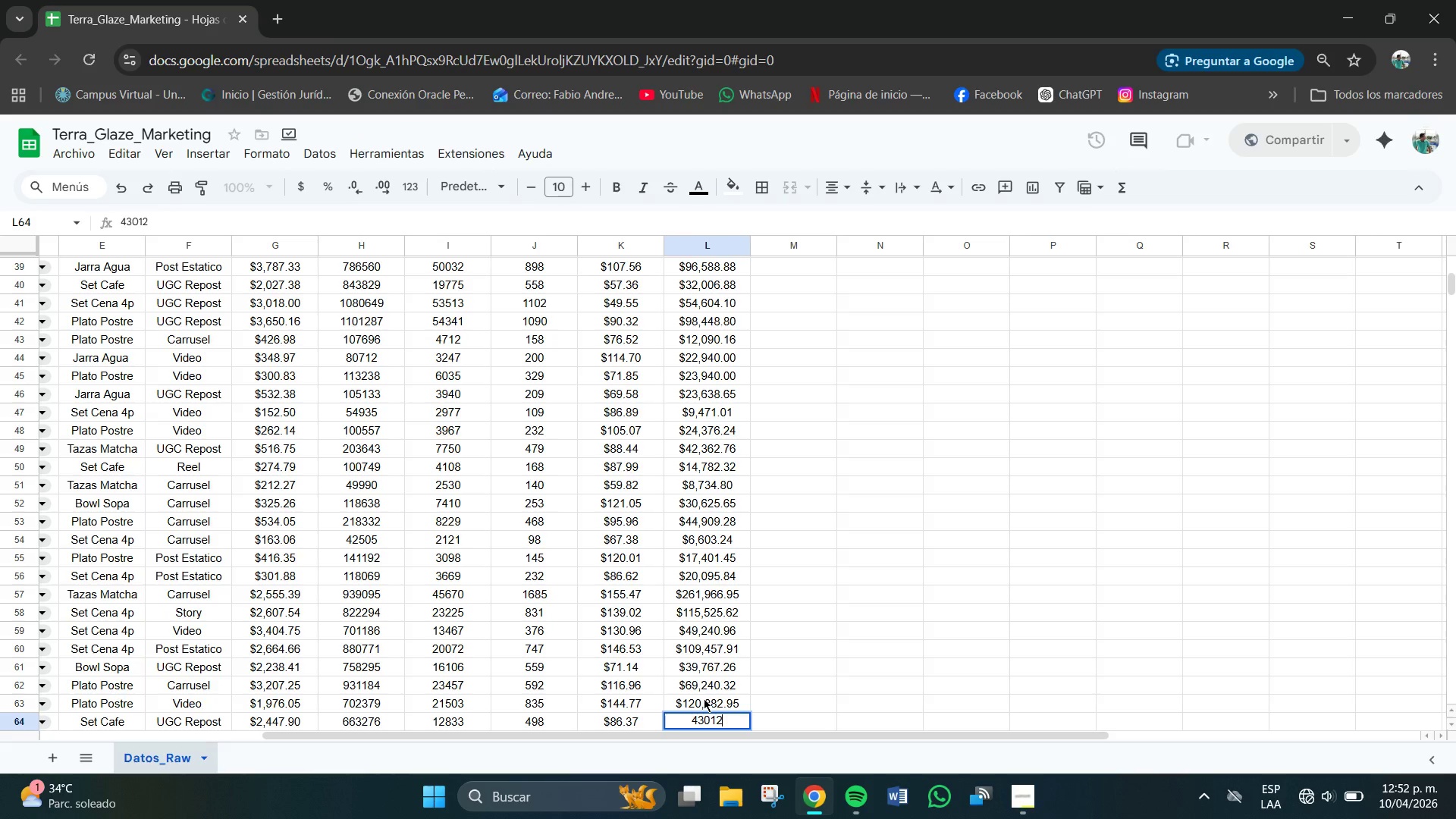 
key(NumpadDecimal)
 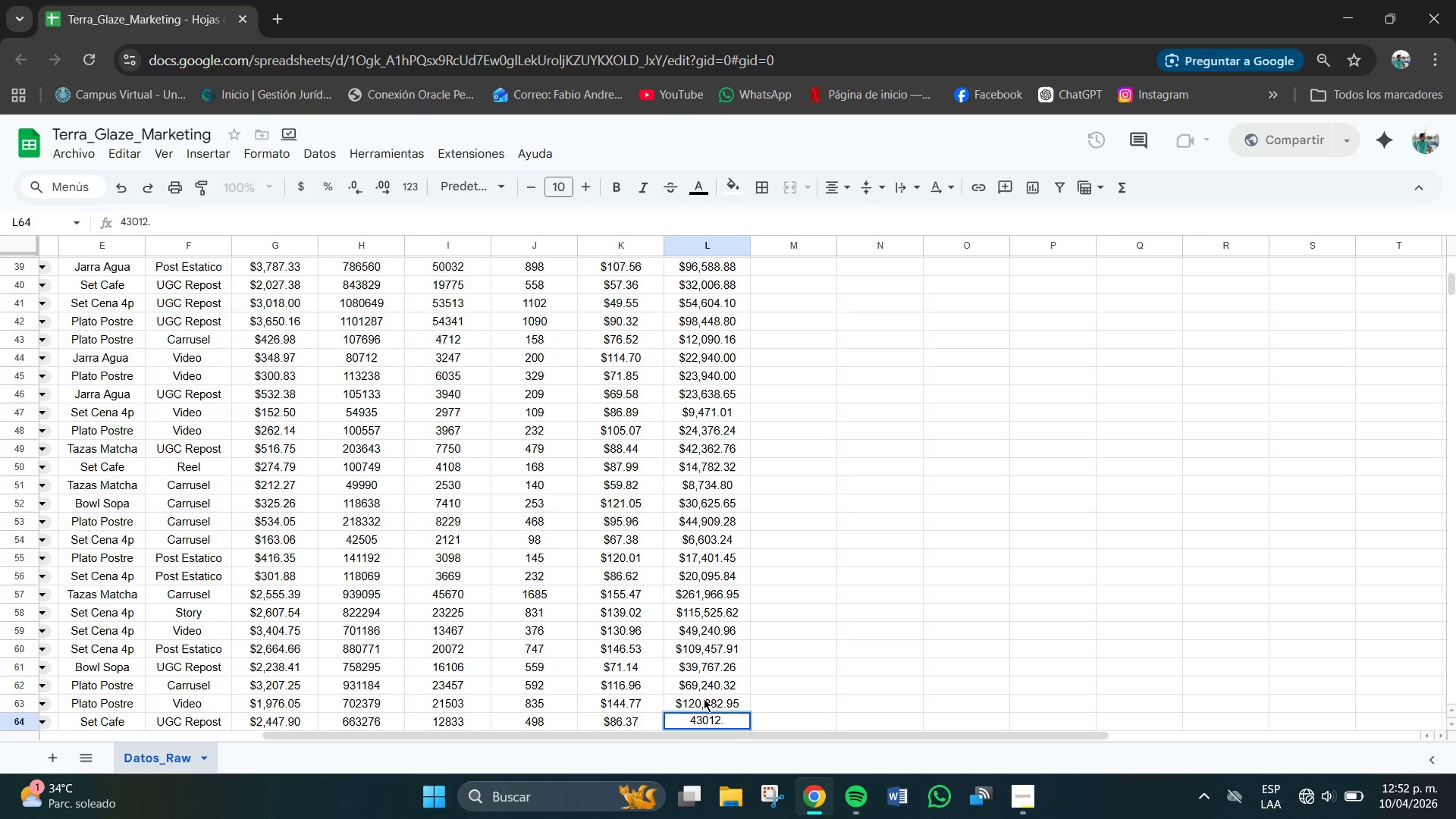 
key(Numpad4)
 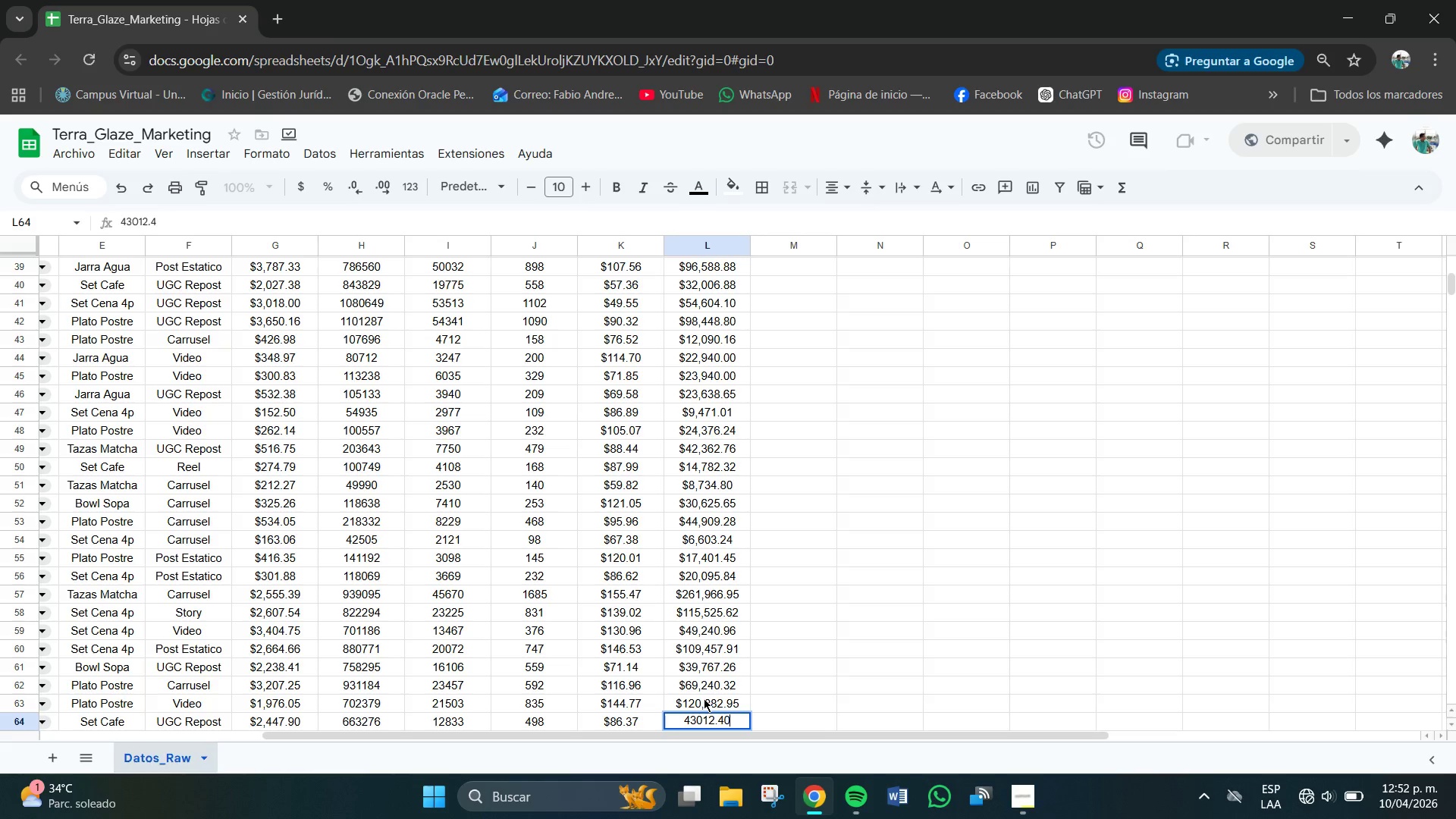 
key(Numpad0)
 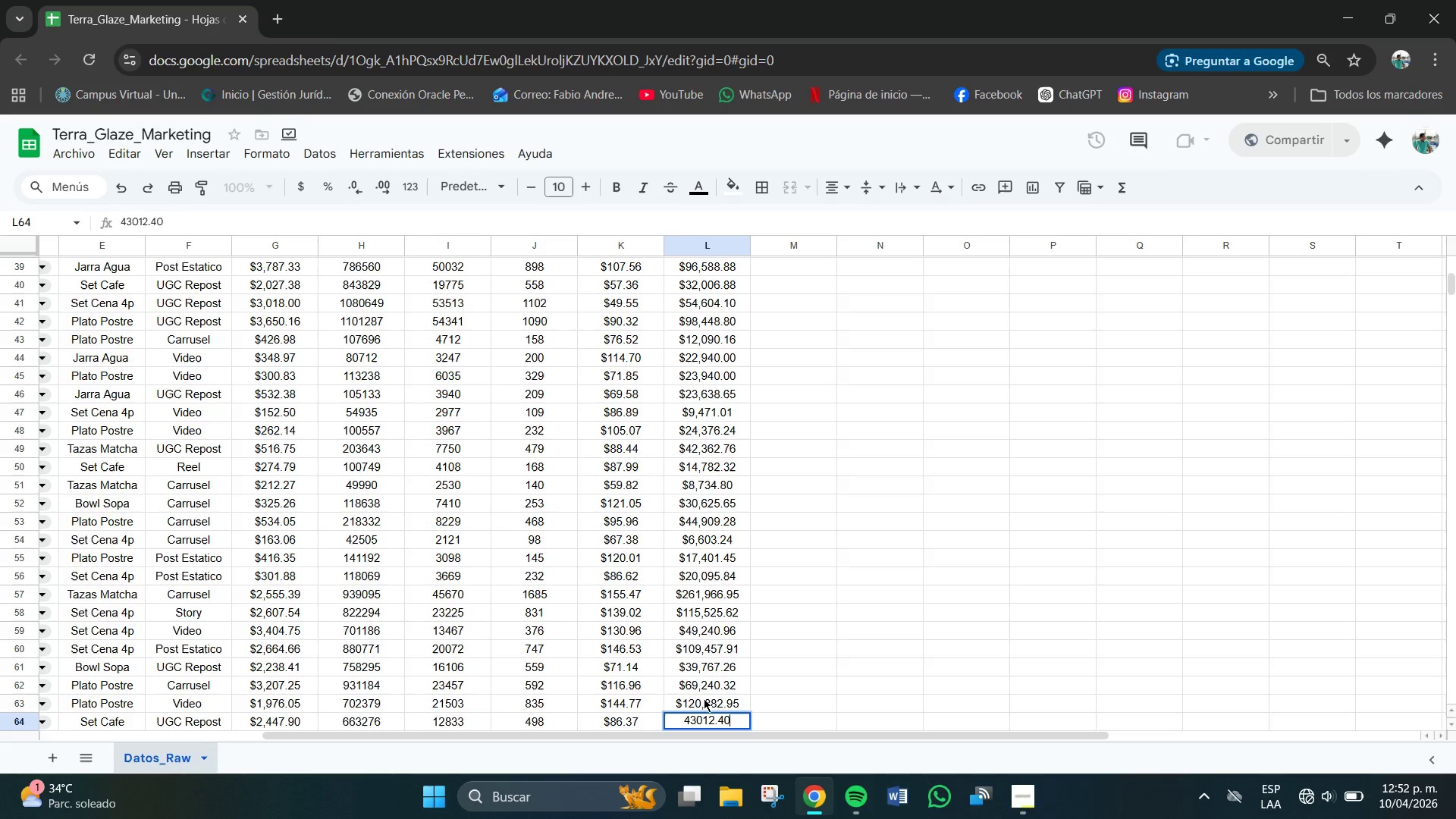 
key(NumpadEnter)
 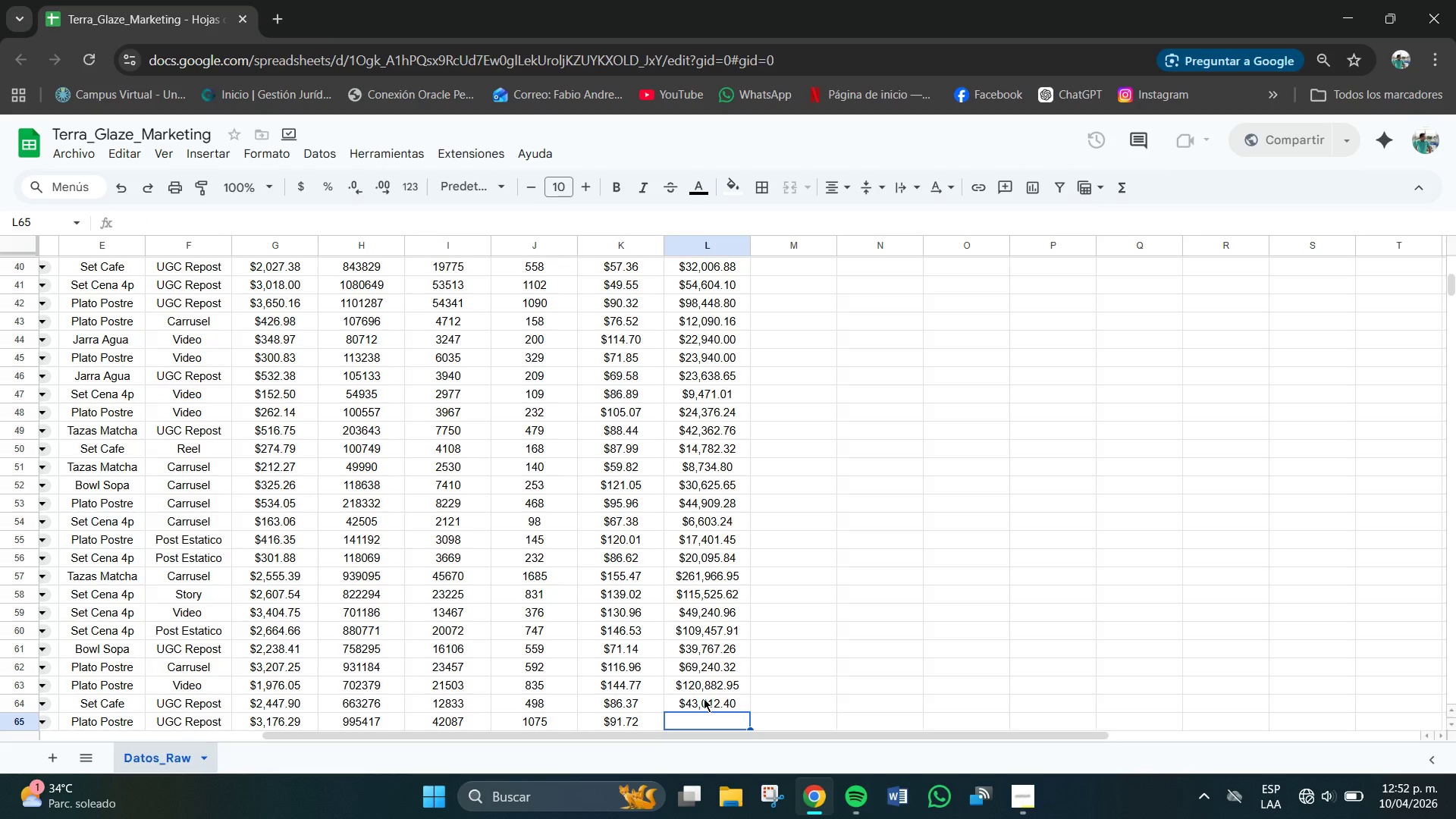 
wait(7.11)
 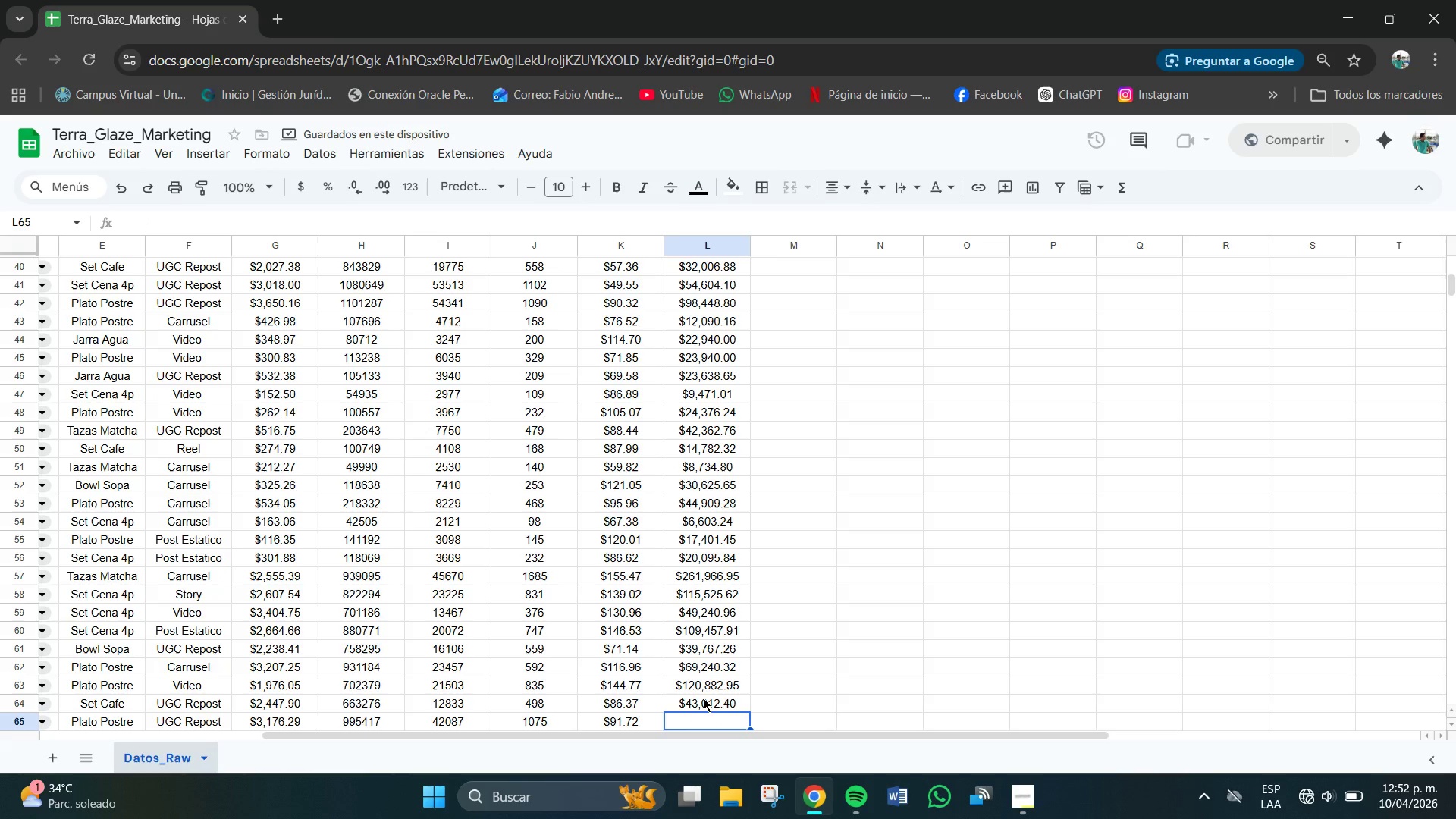 
key(Numpad9)
 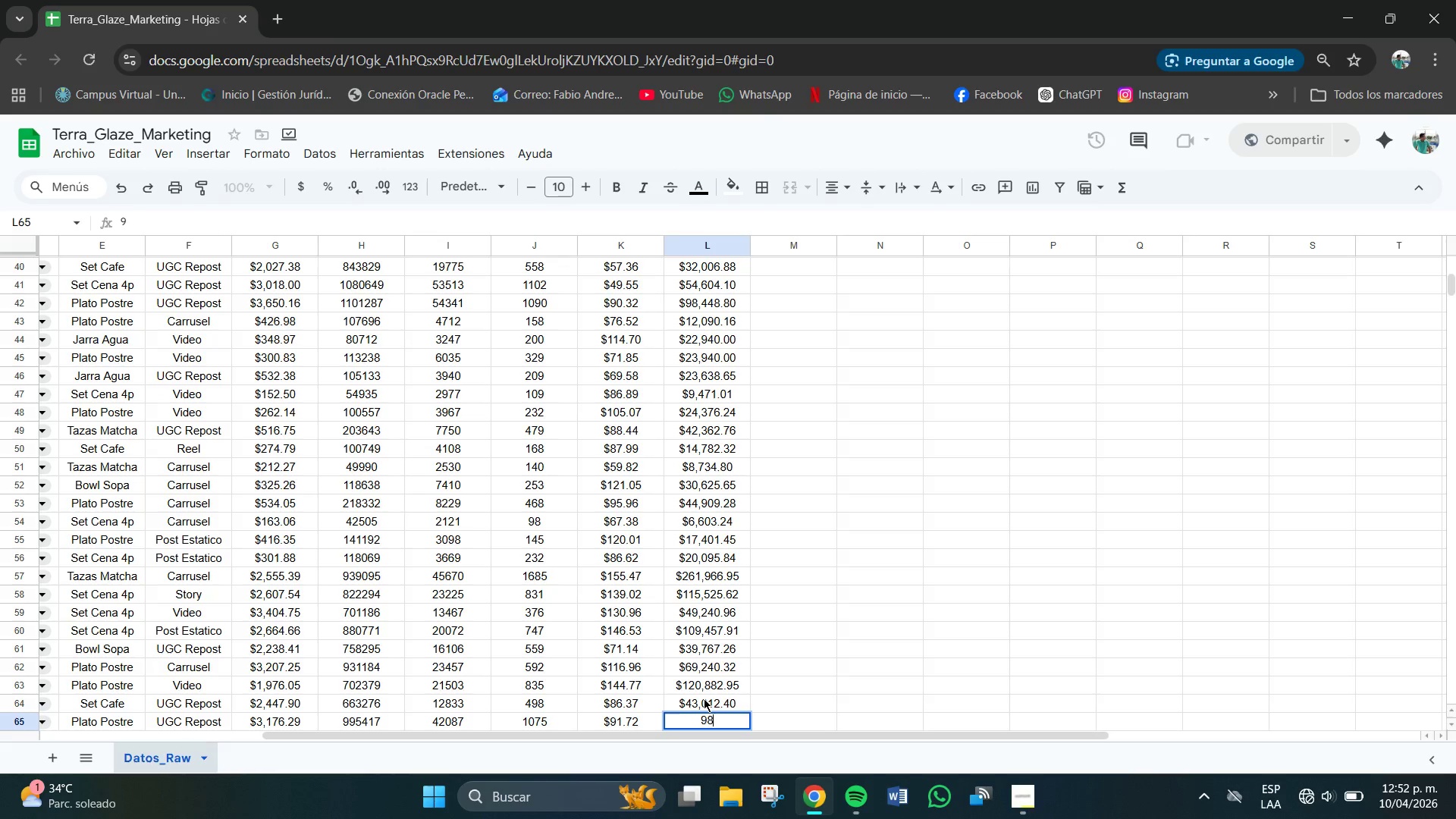 
key(Numpad8)
 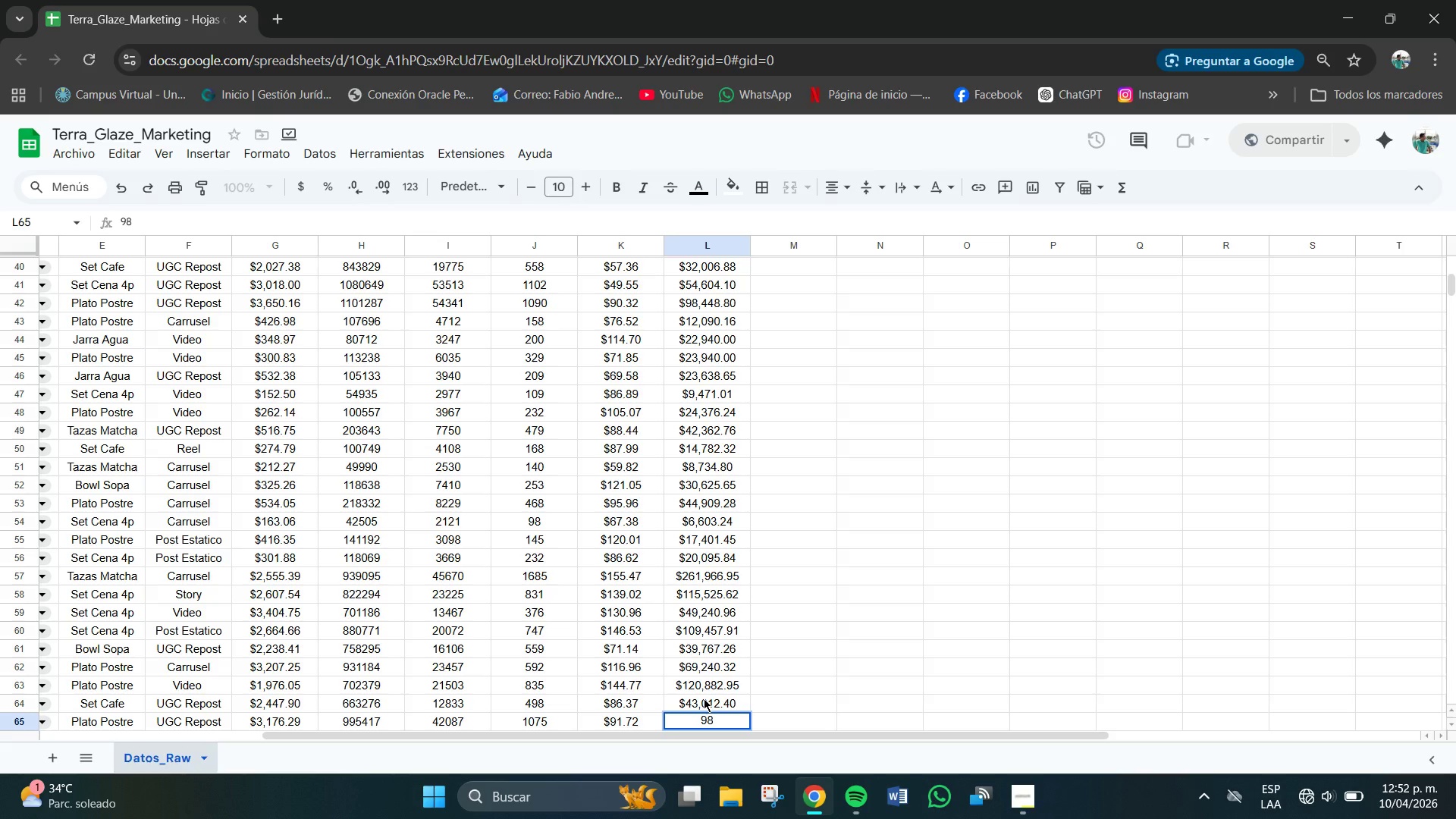 
key(Numpad5)
 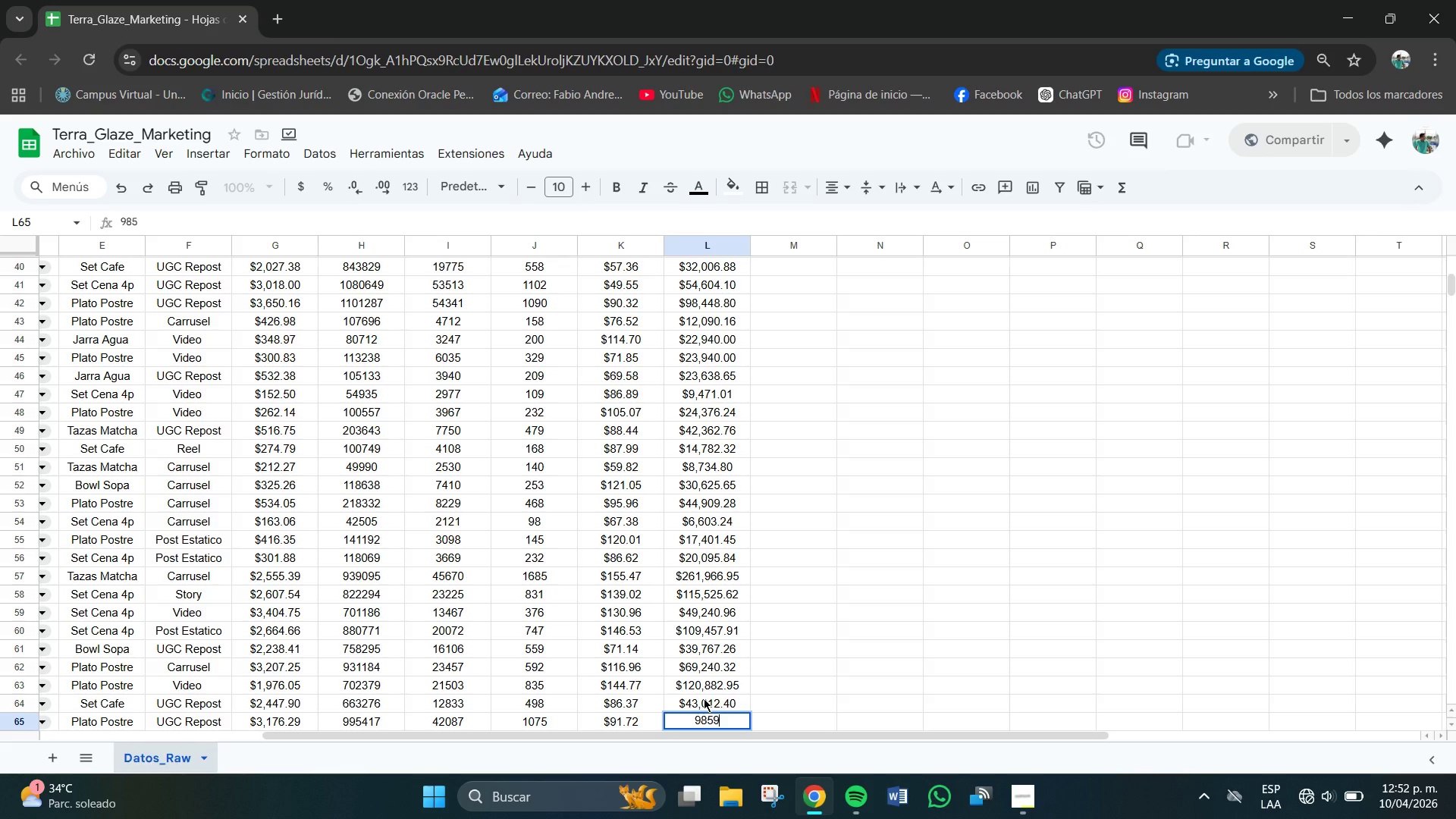 
key(Numpad9)
 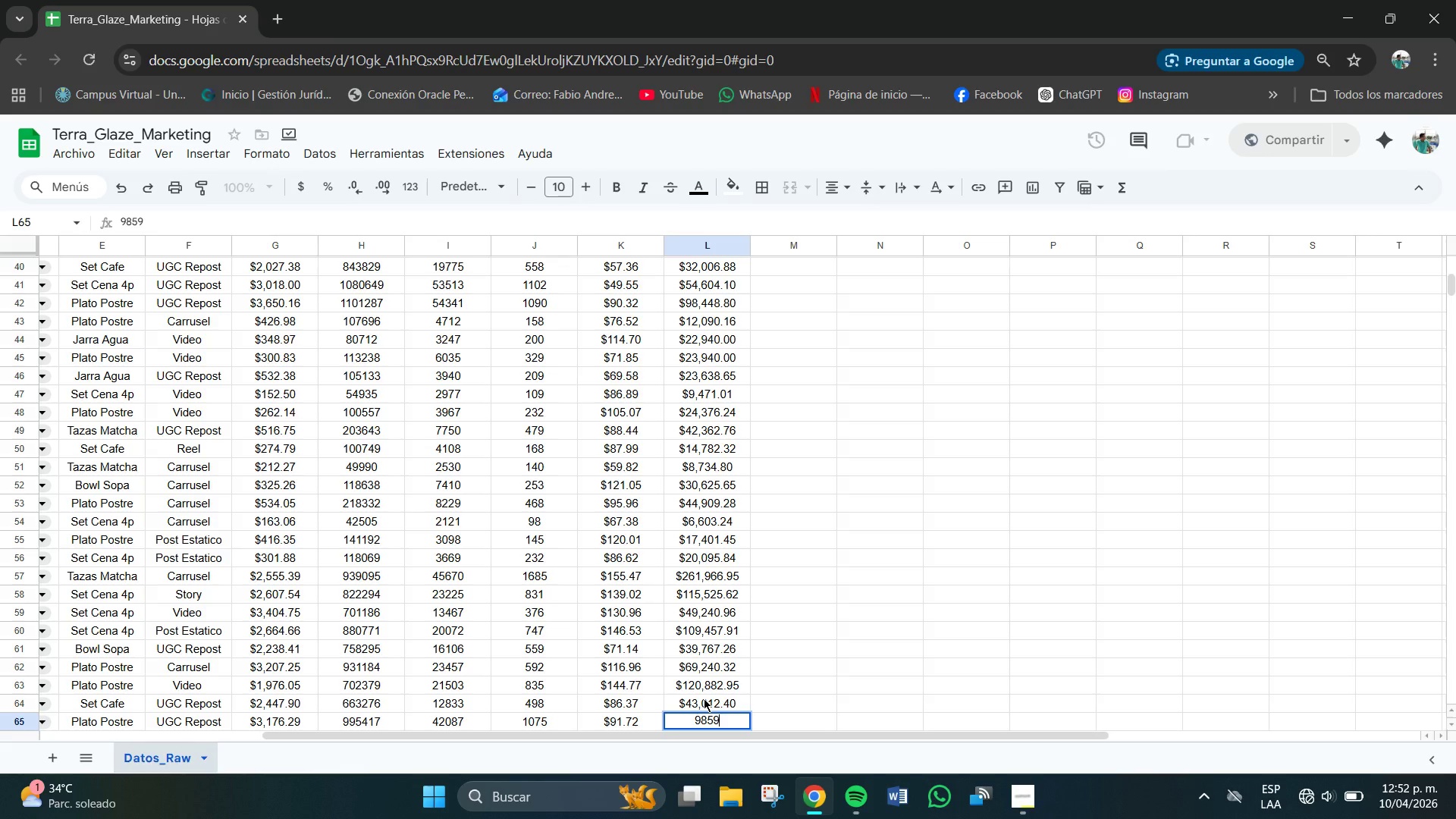 
key(Numpad9)
 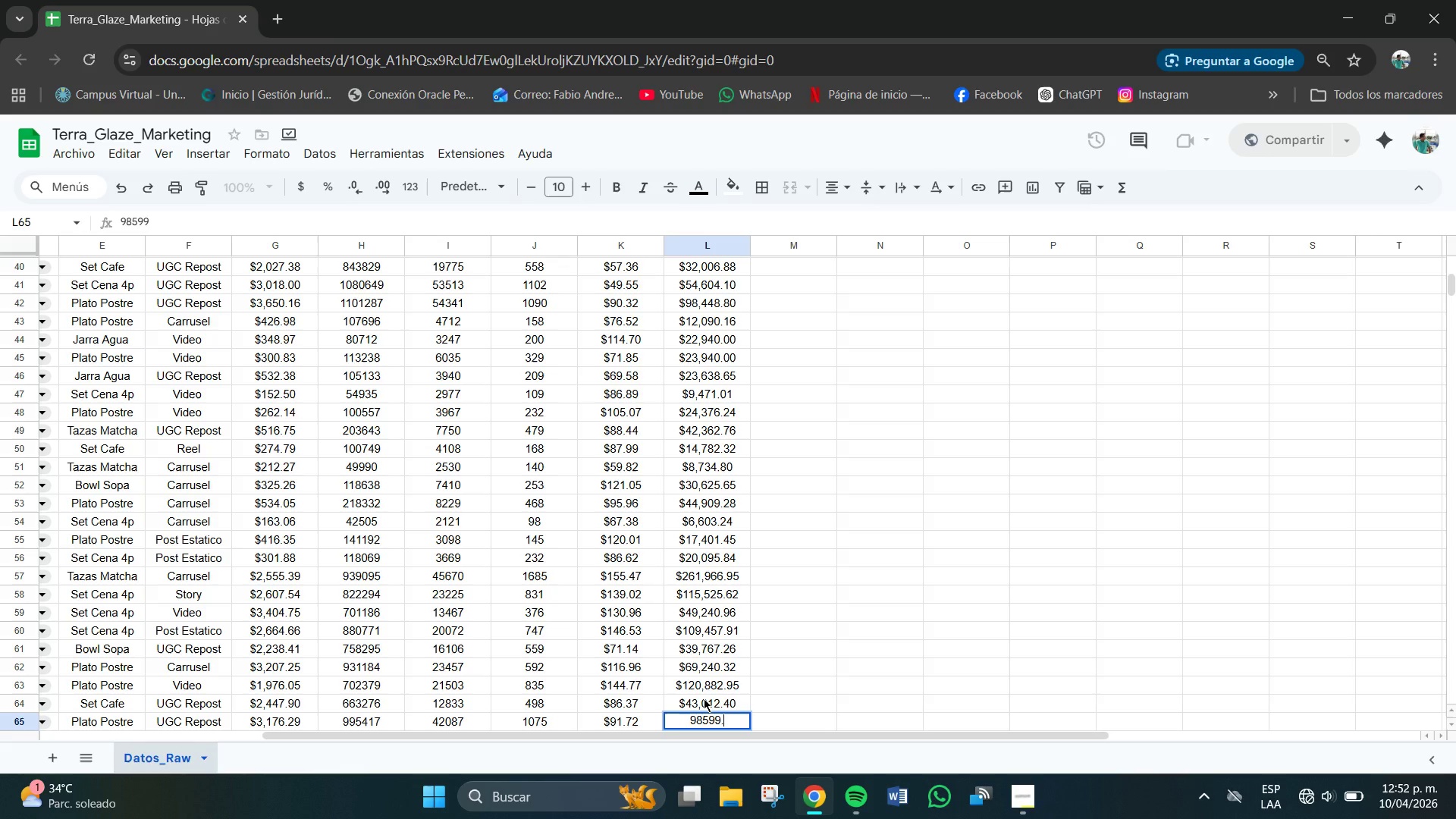 
key(NumpadDecimal)
 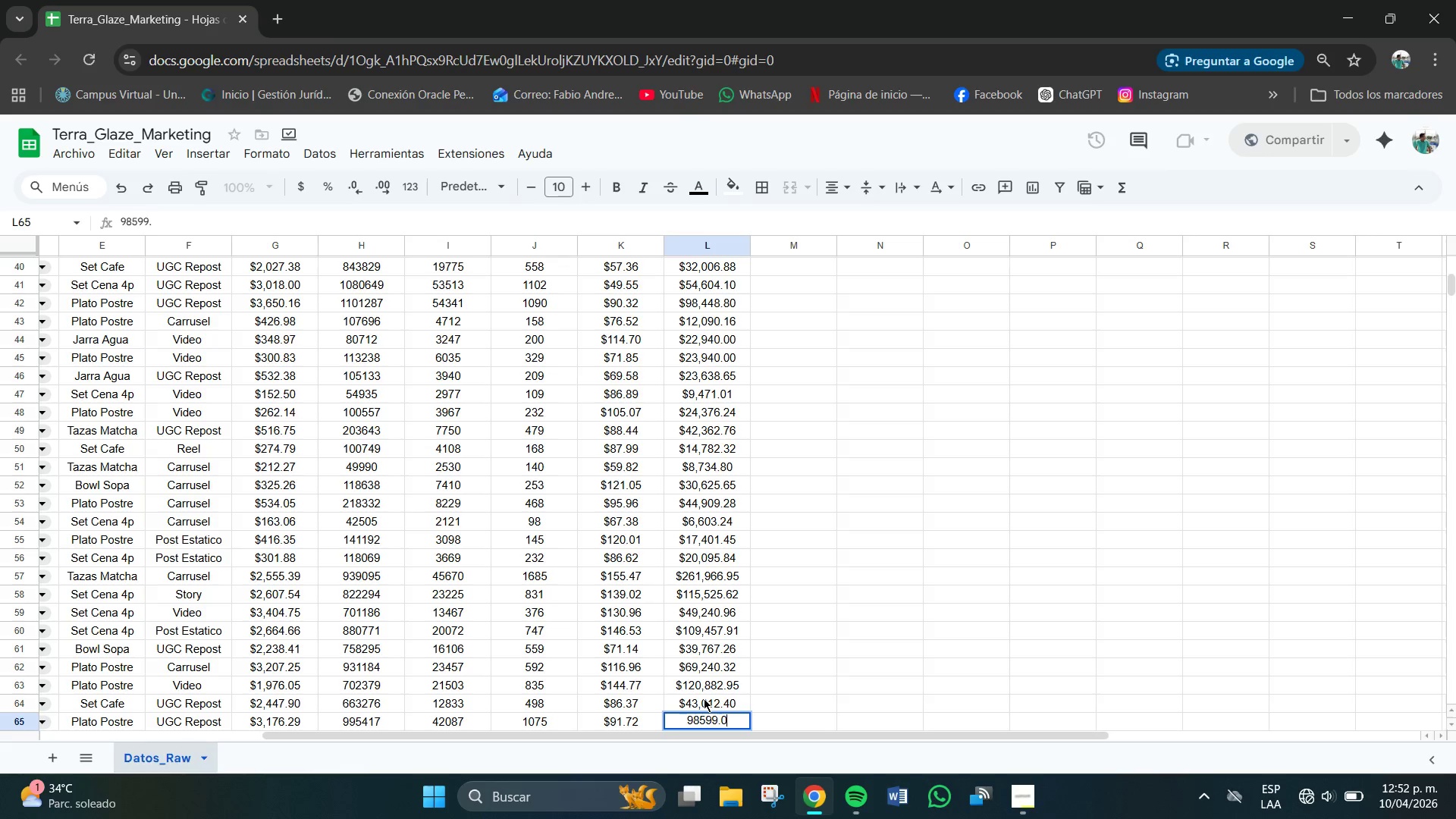 
key(Numpad0)
 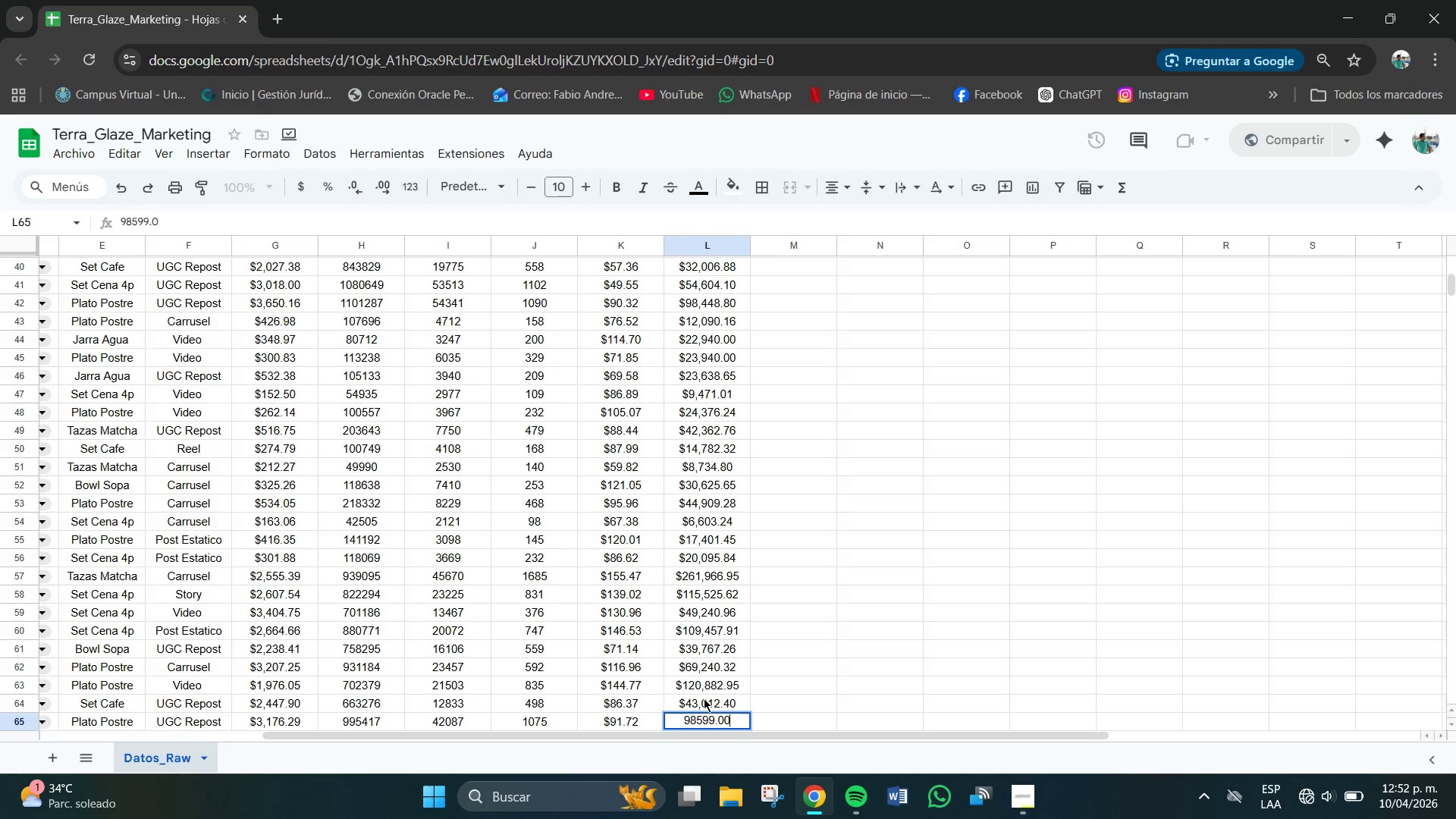 
key(Numpad0)
 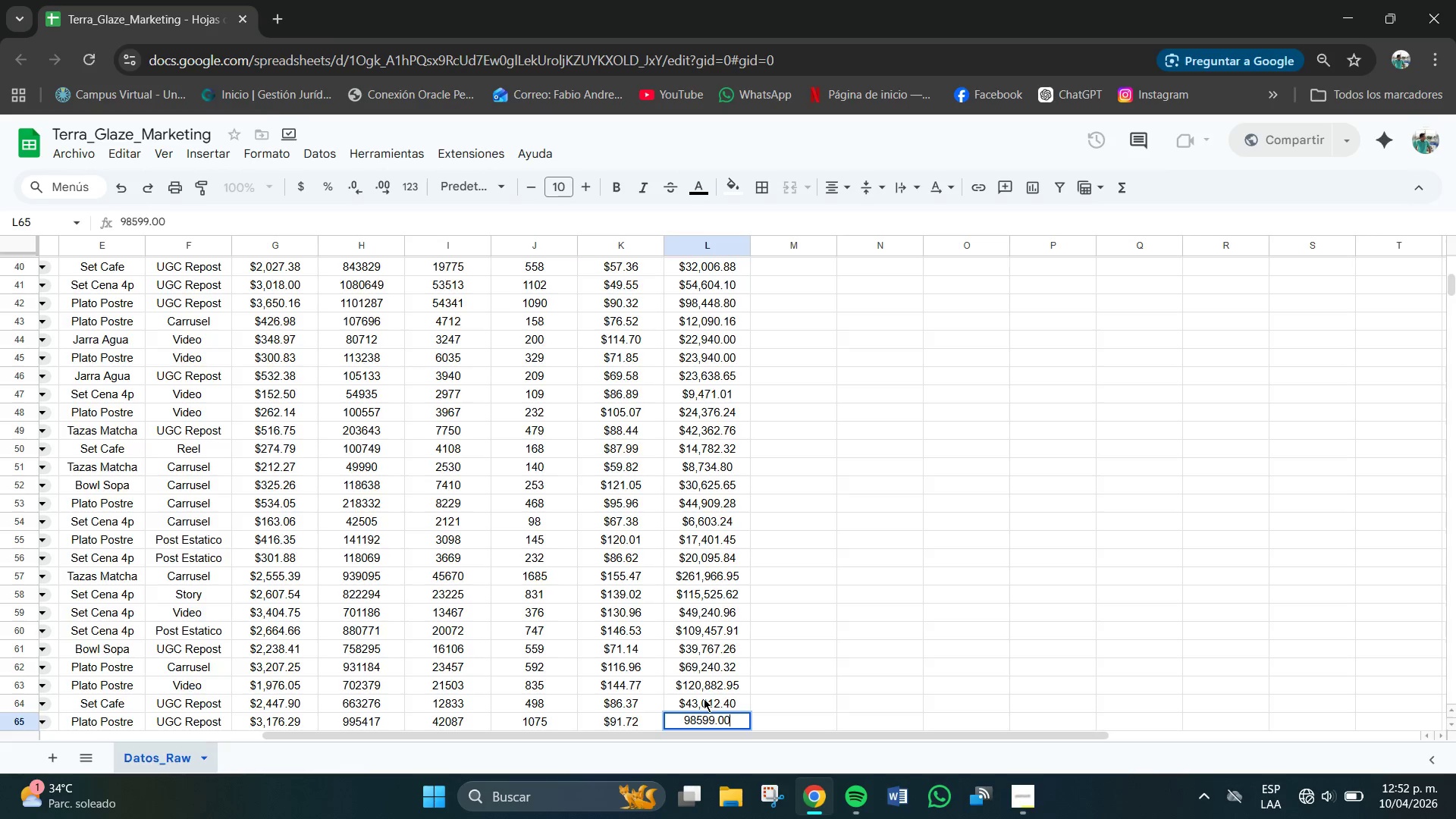 
key(NumpadEnter)